 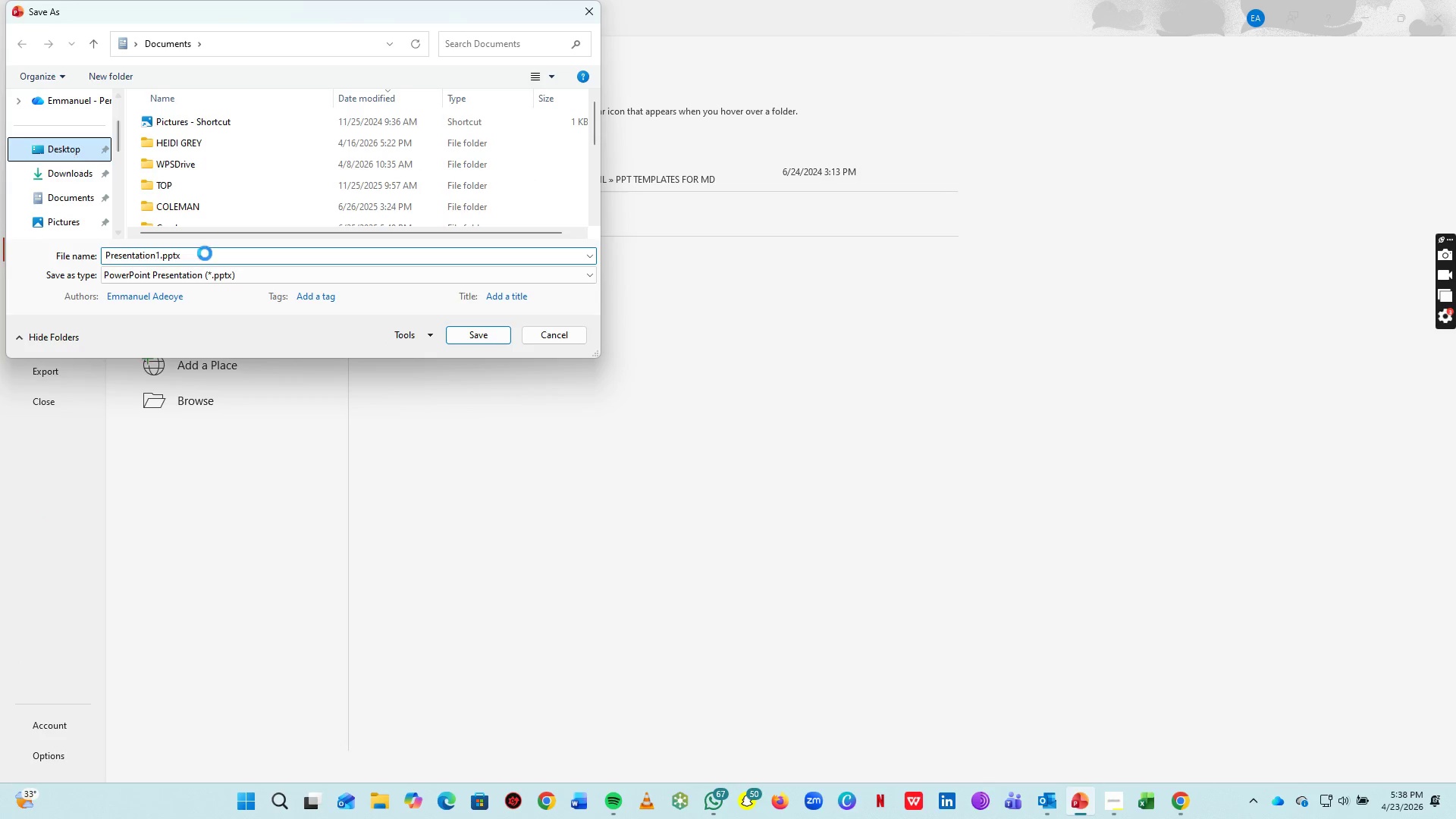 
left_click([229, 260])
 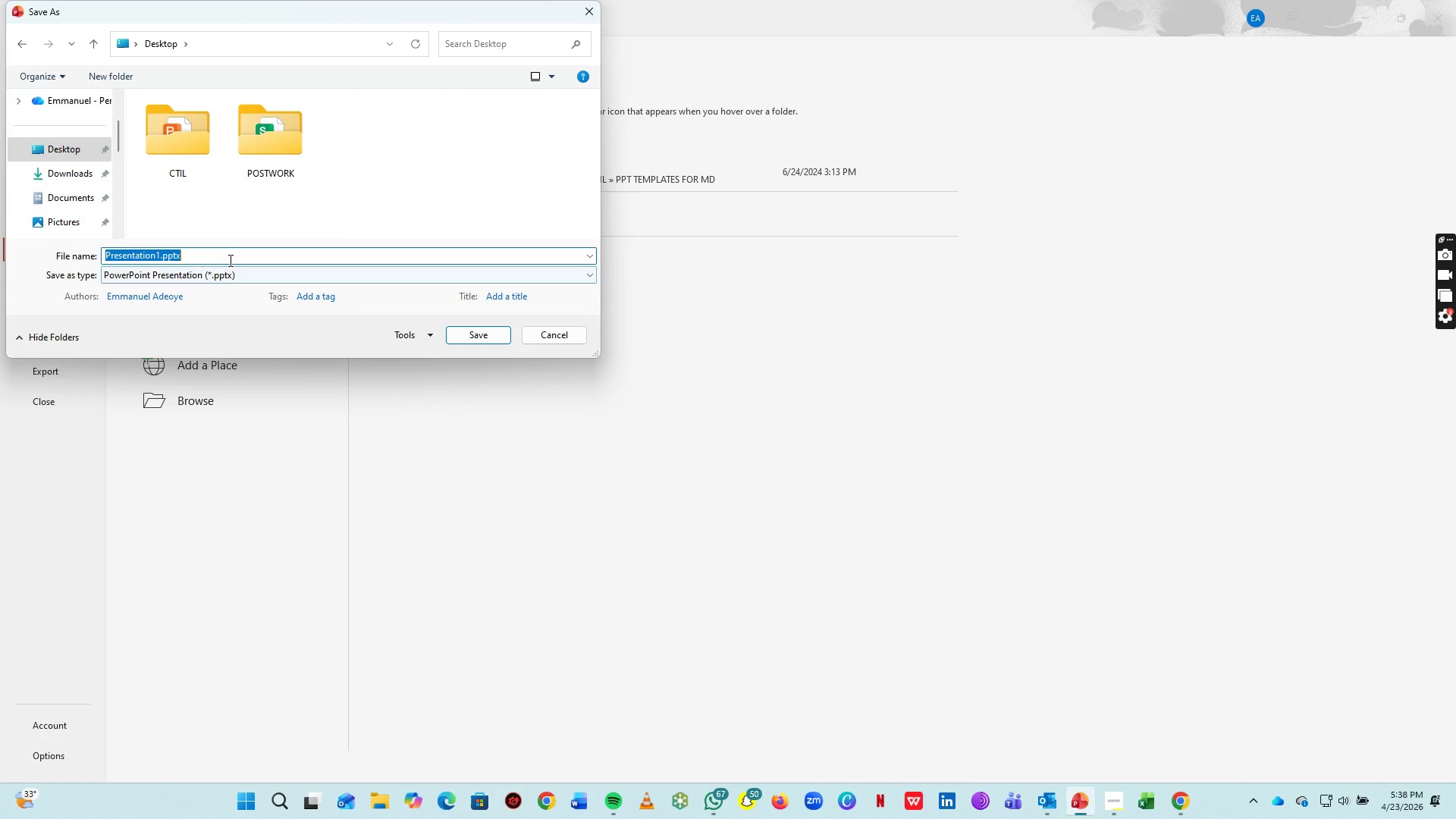 
key(Control+V)
 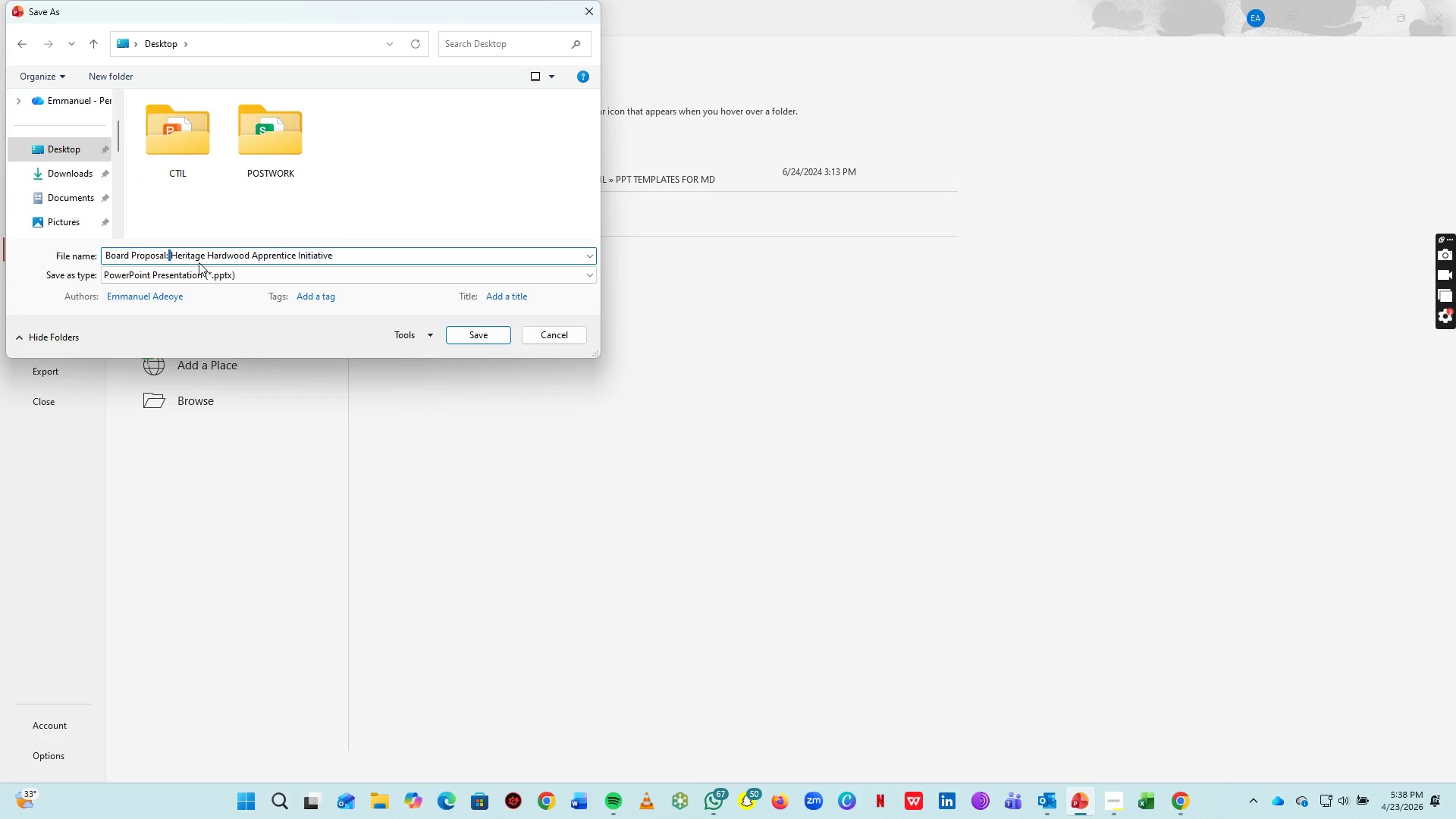 
key(Backspace)
 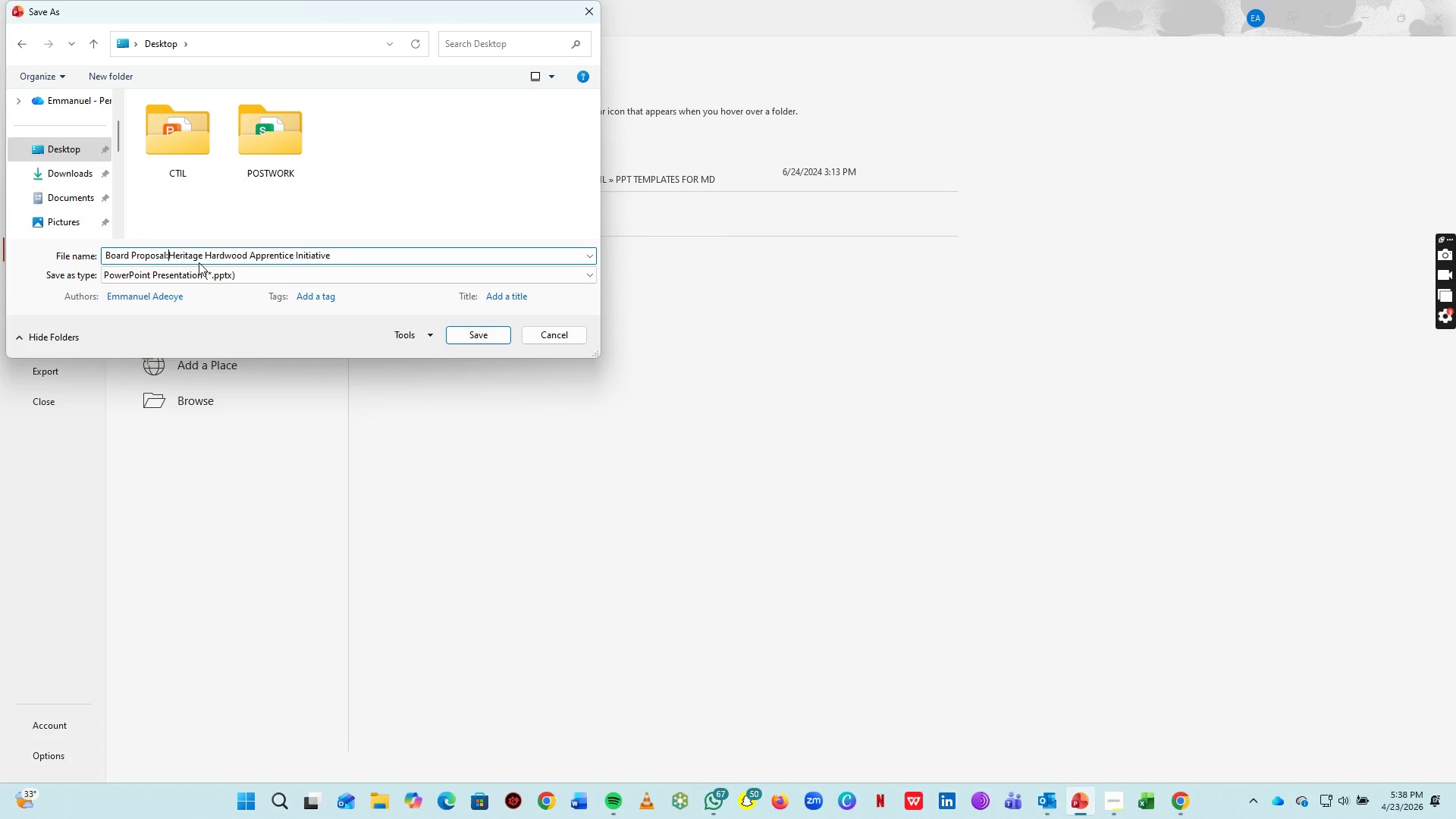 
key(Backspace)
 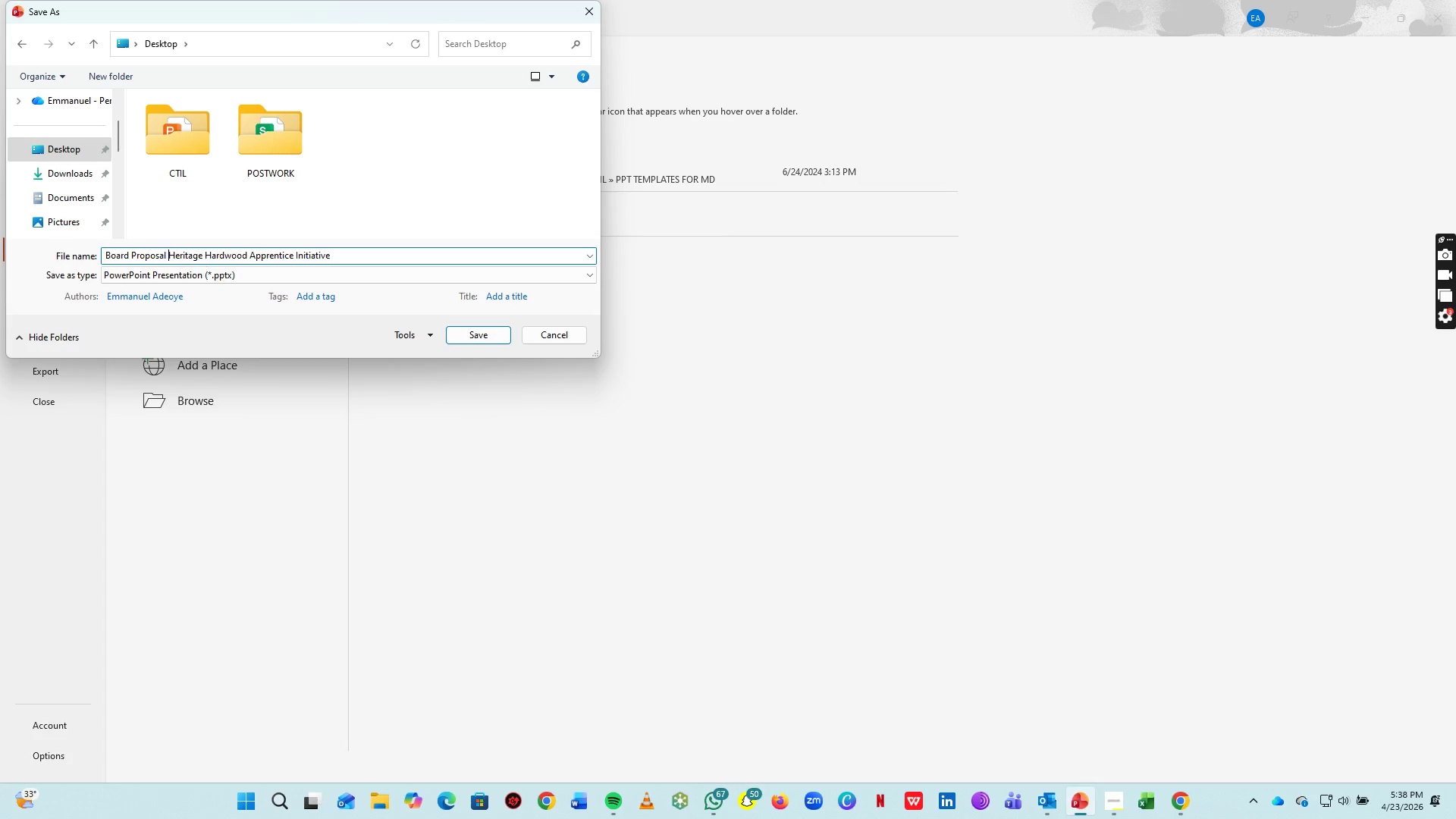 
key(Space)
 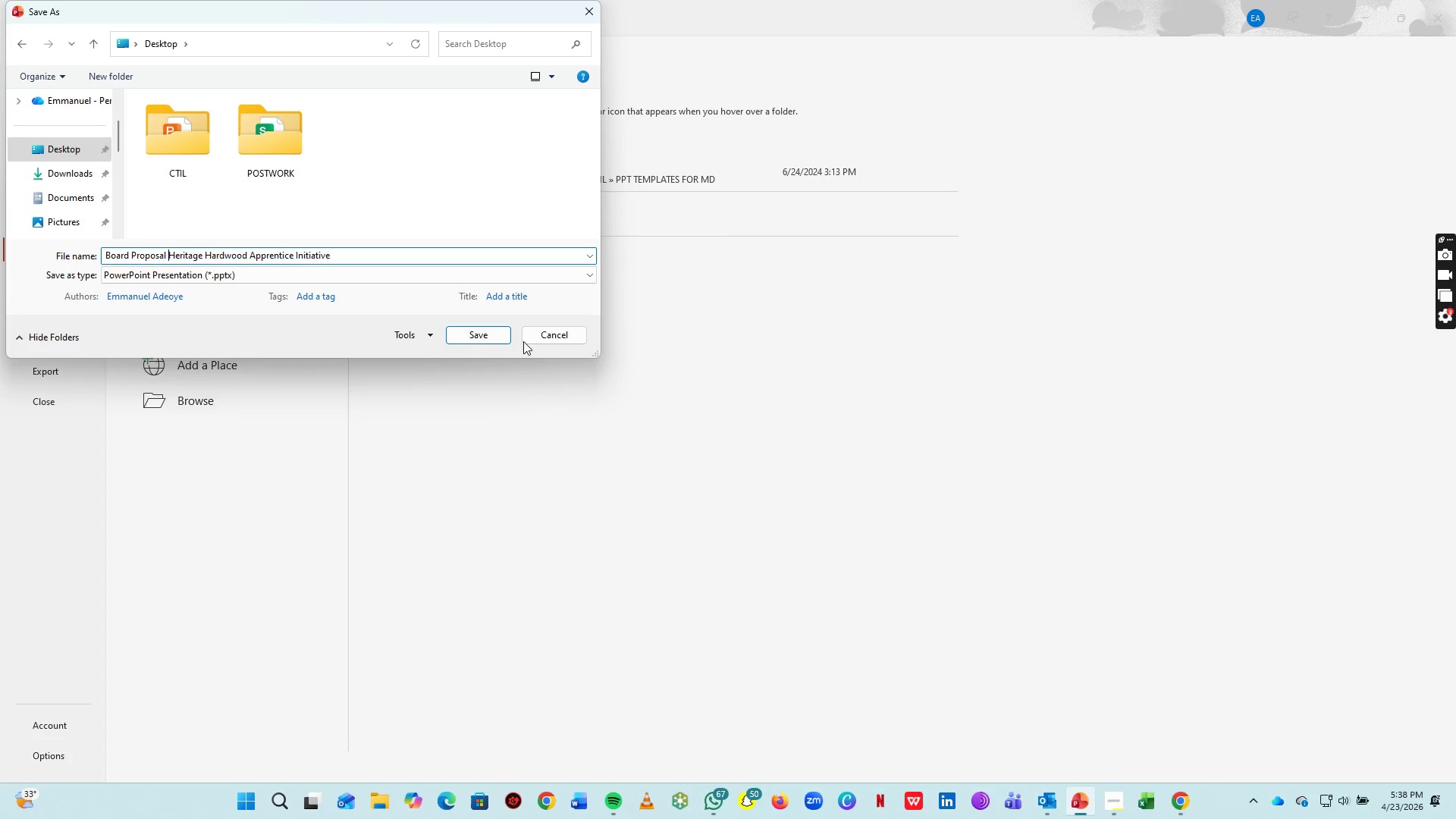 
left_click([476, 331])
 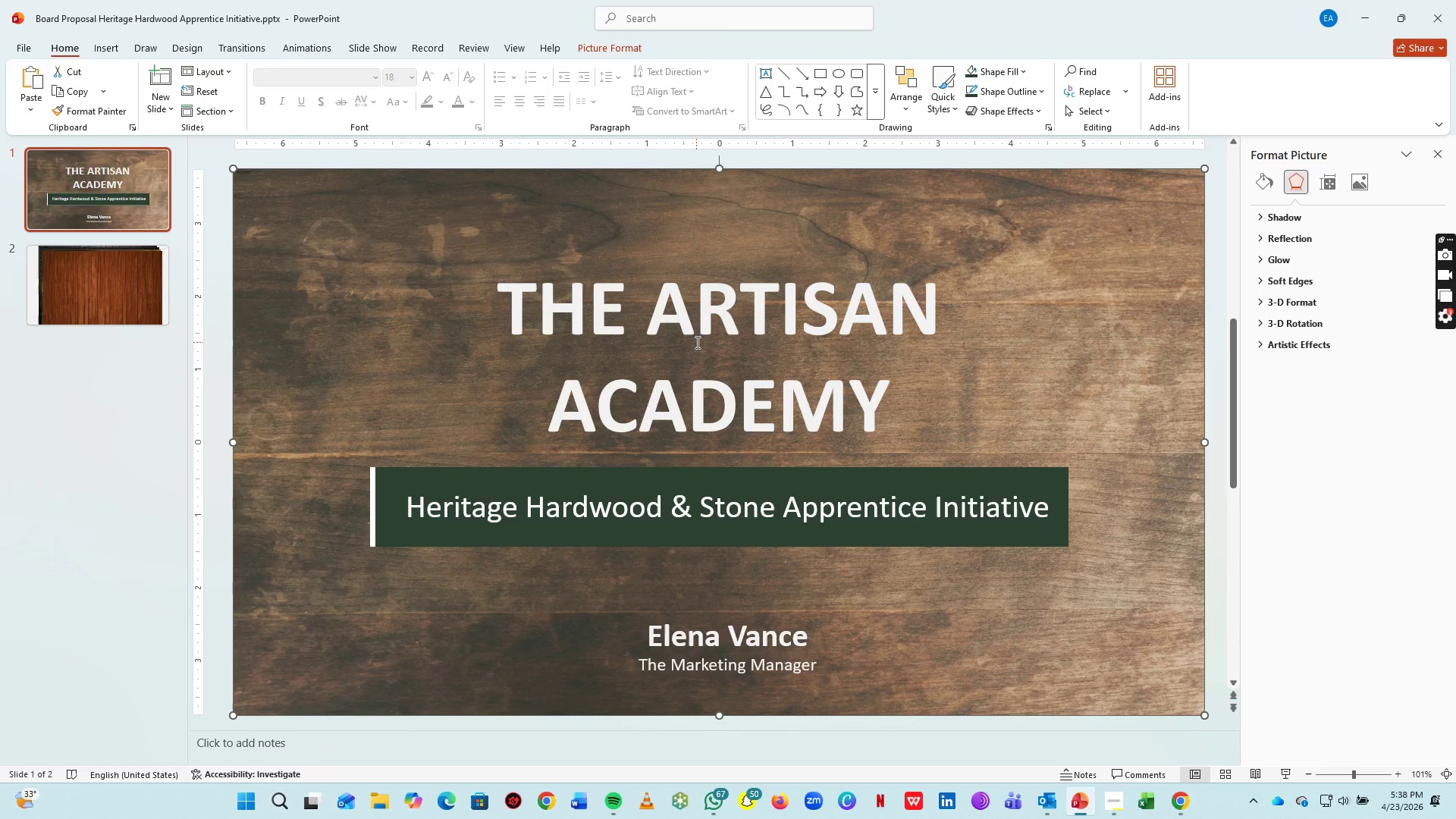 
wait(10.33)
 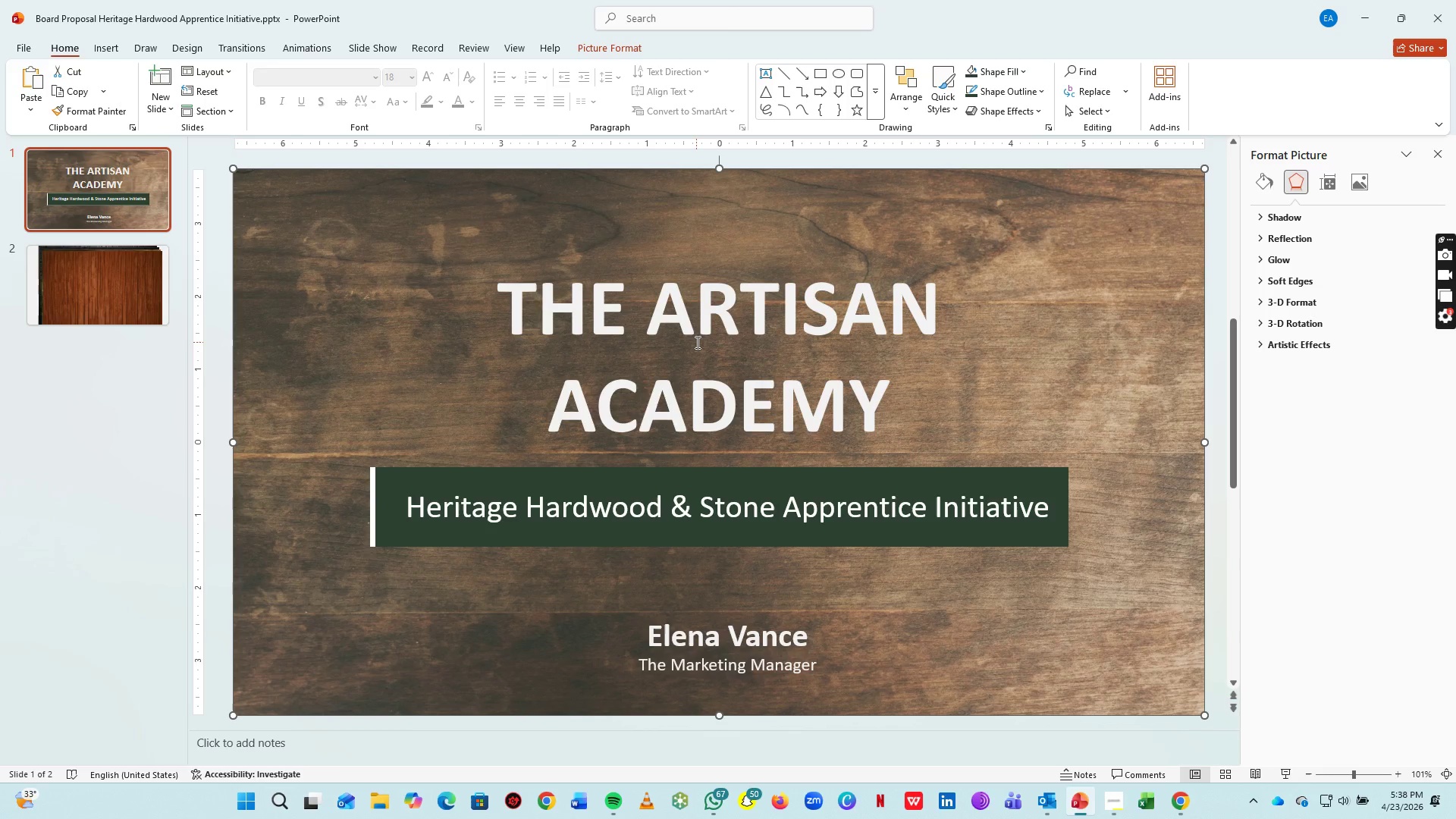 
scroll: coordinate [750, 209], scroll_direction: up, amount: 1.0
 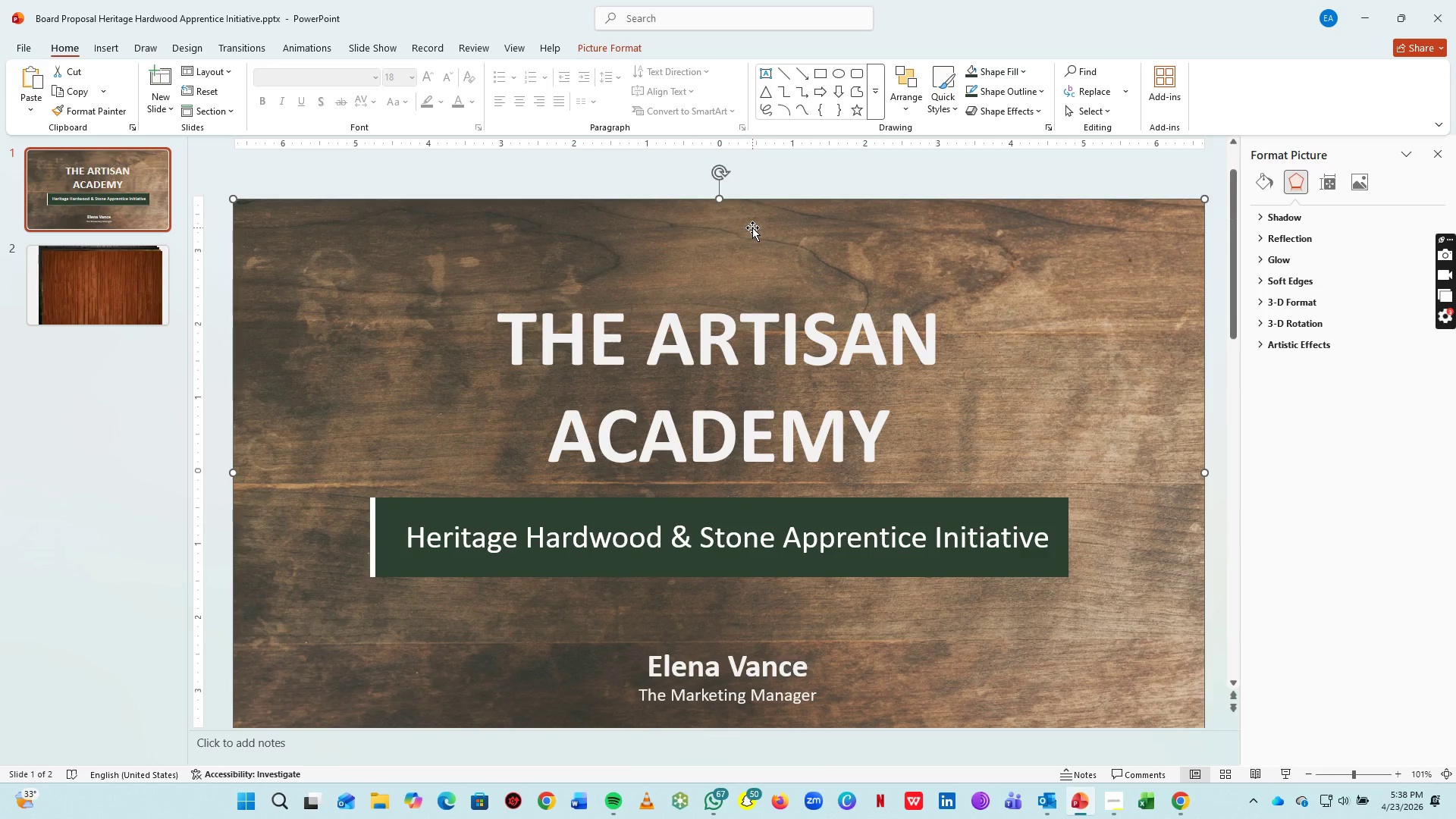 
key(Control+S)
 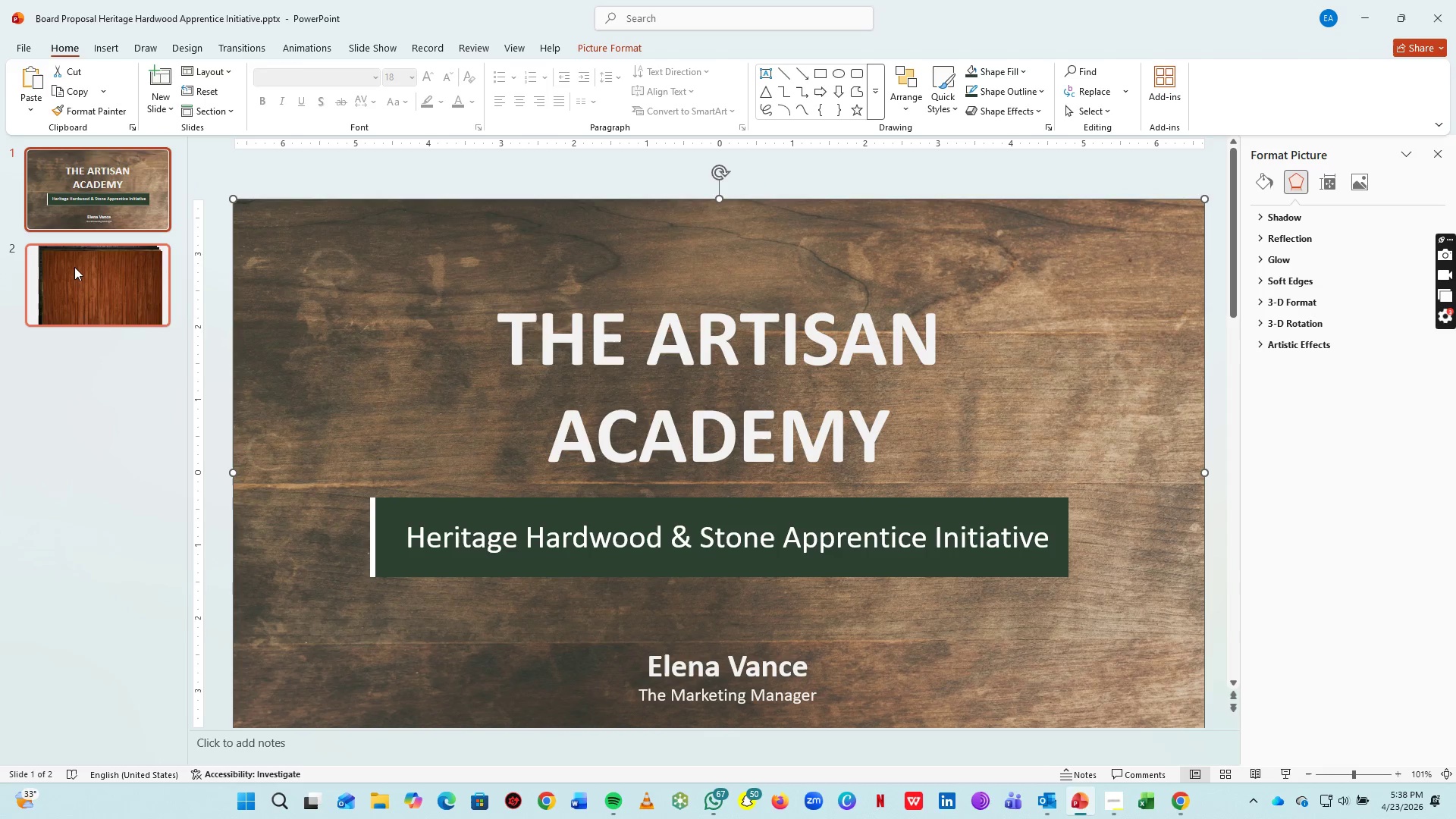 
left_click([77, 267])
 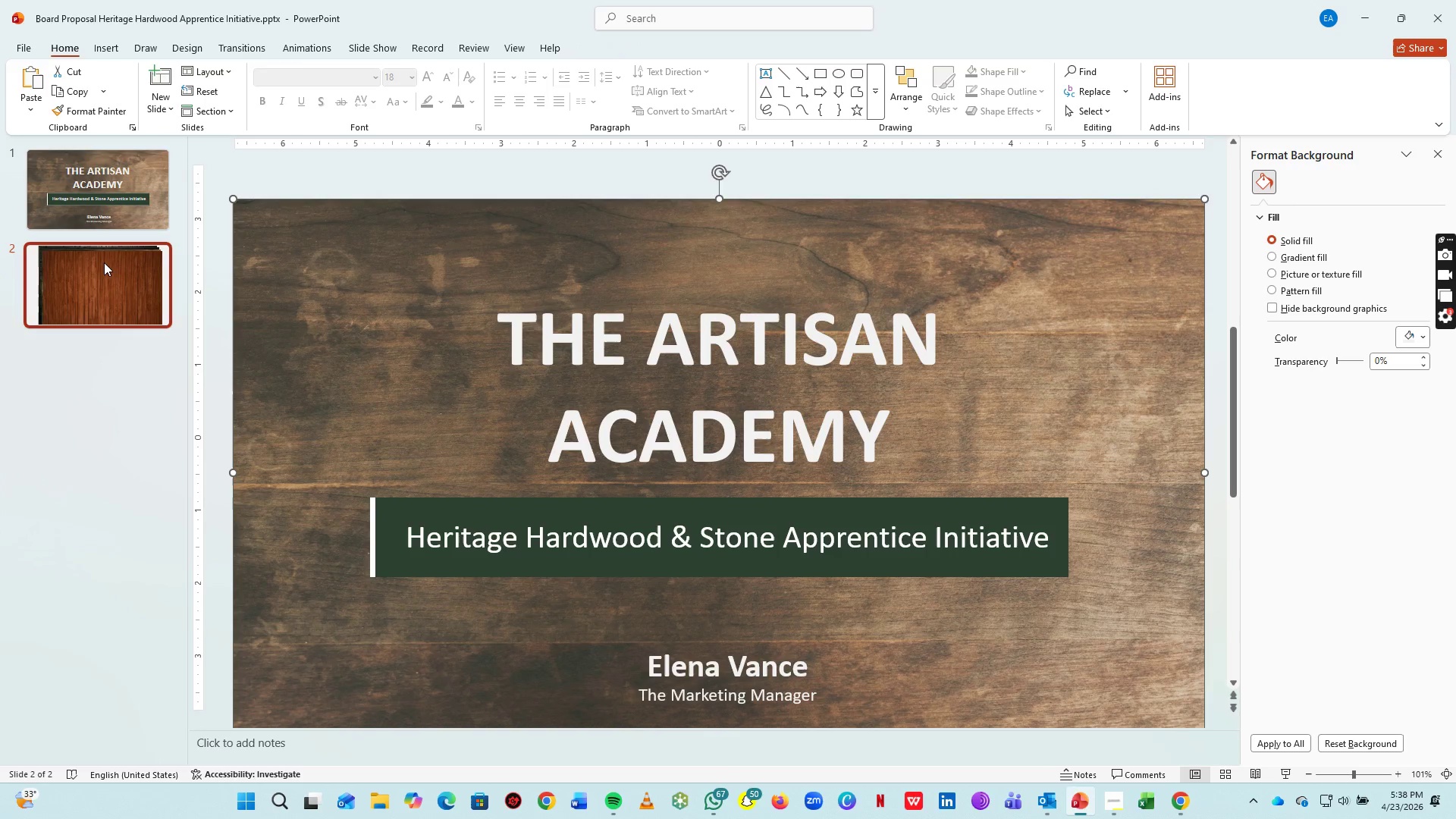 
right_click([109, 204])
 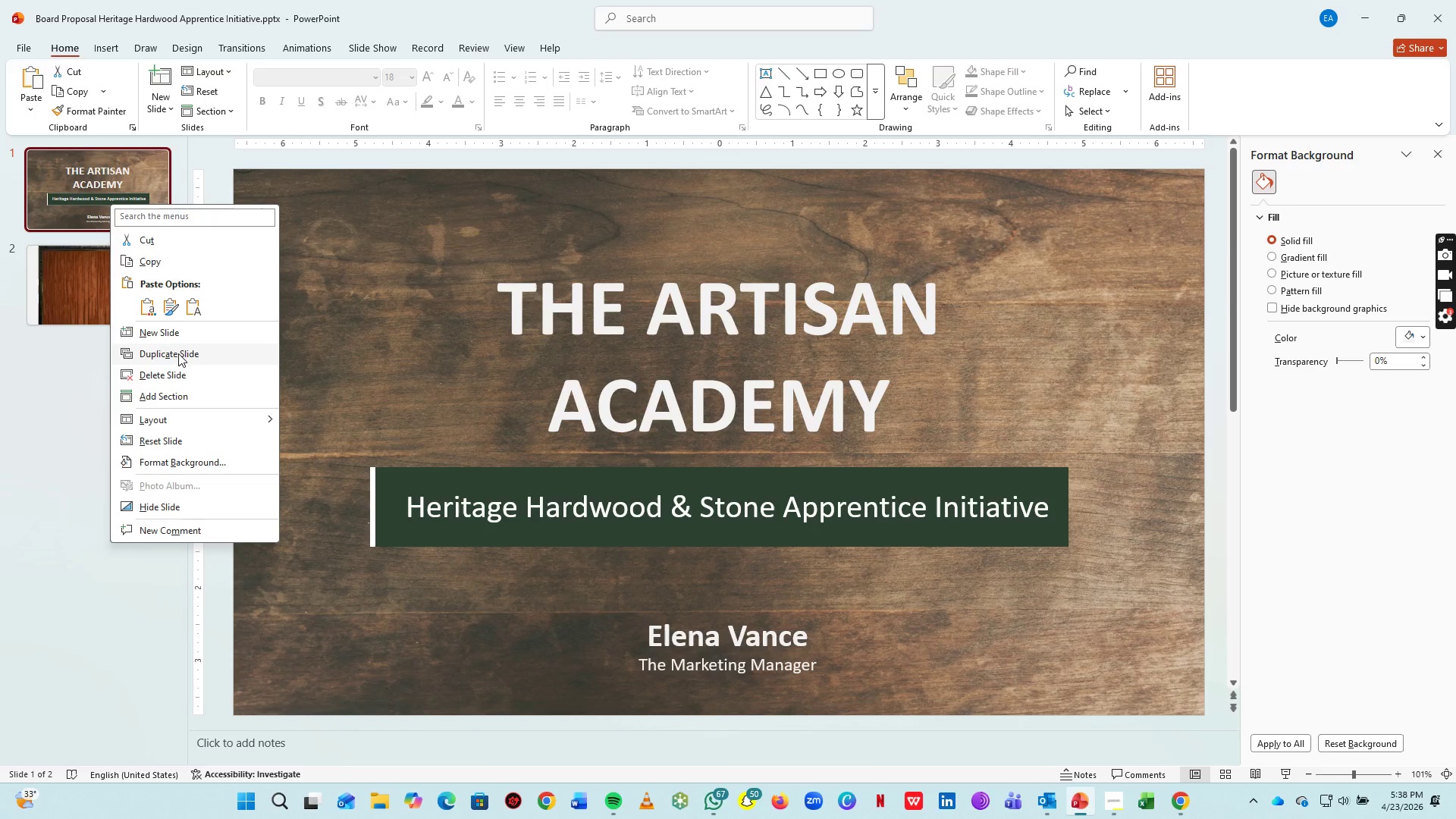 
left_click([176, 357])
 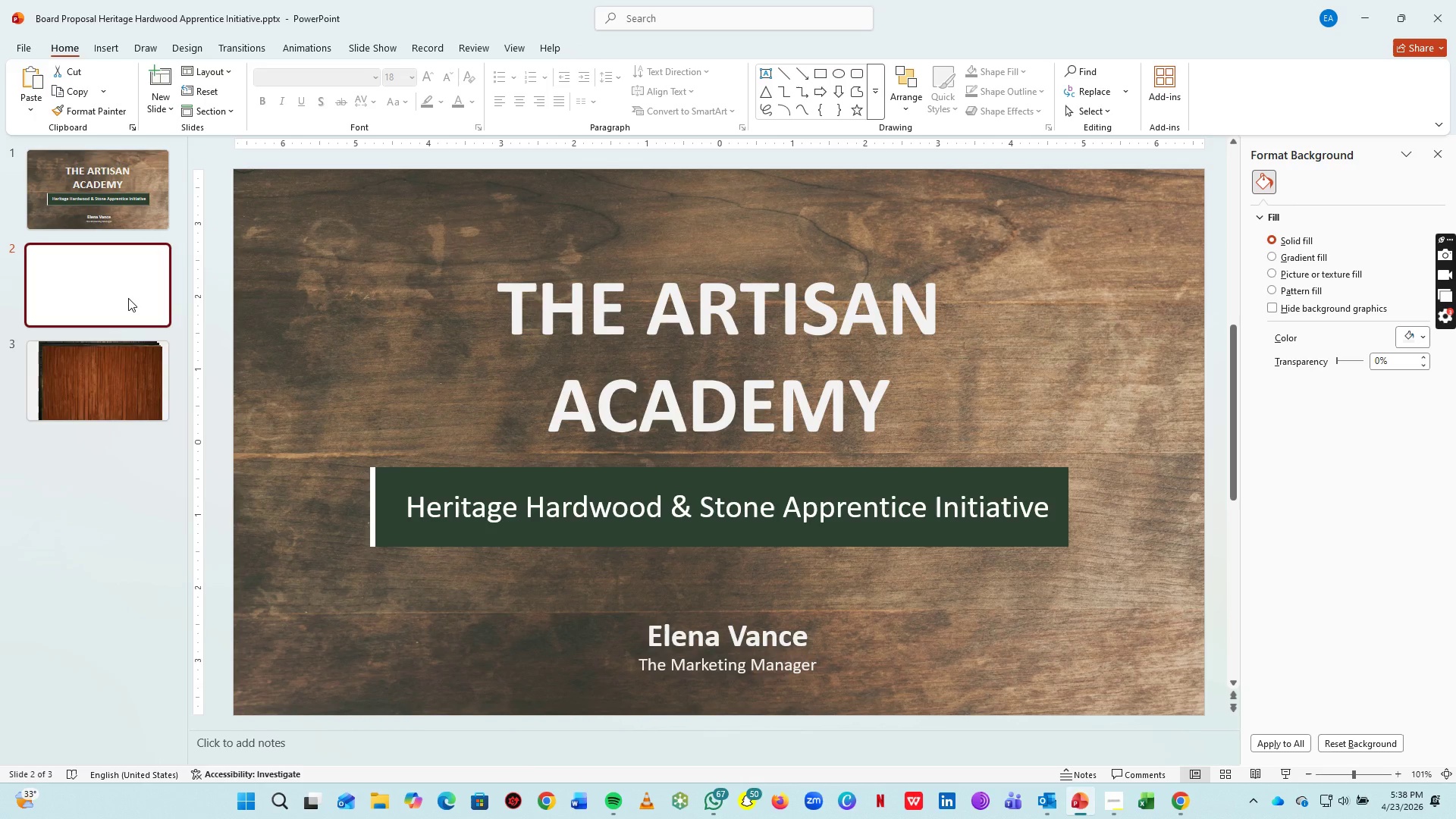 
left_click([127, 301])
 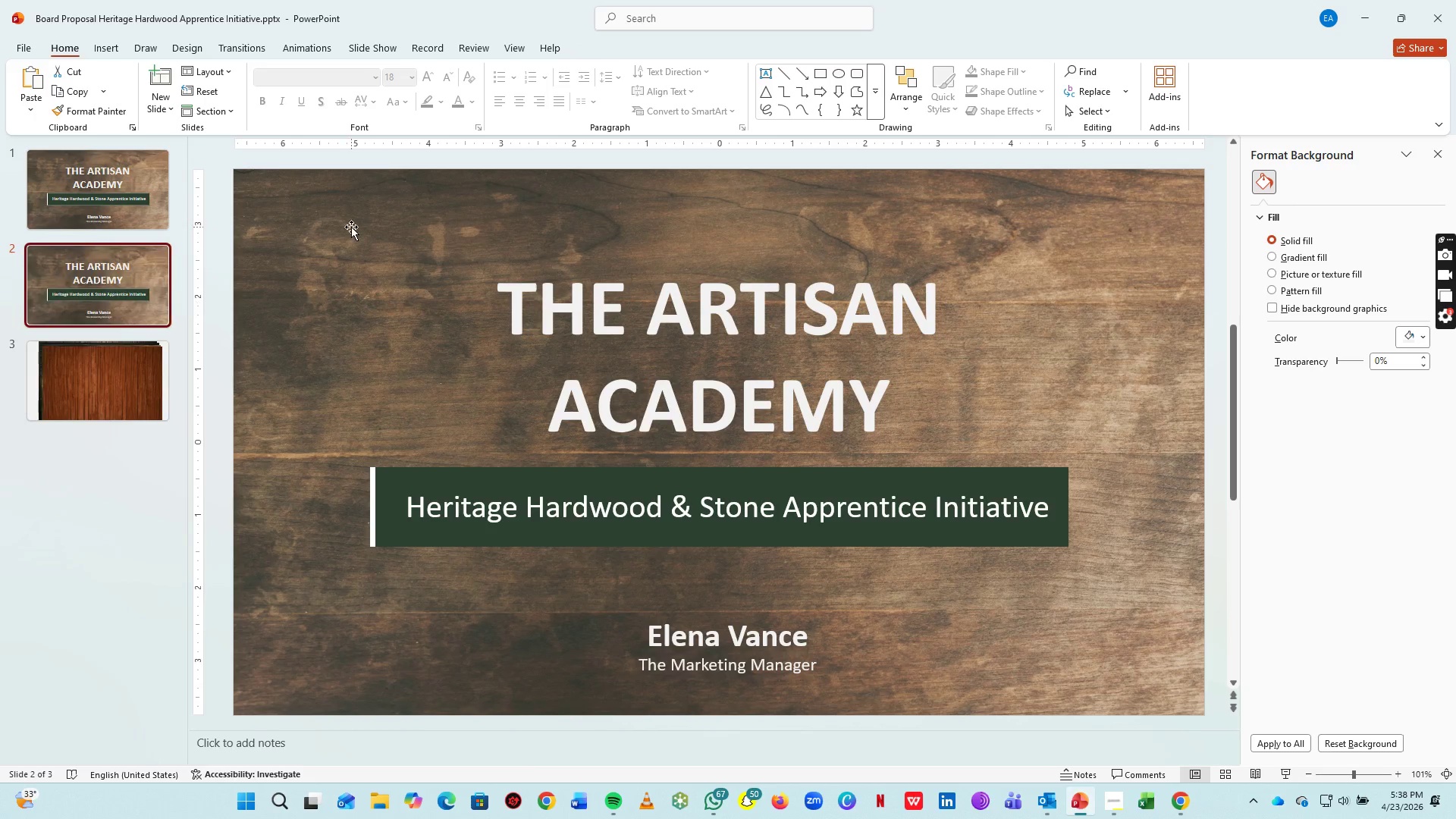 
left_click([351, 227])
 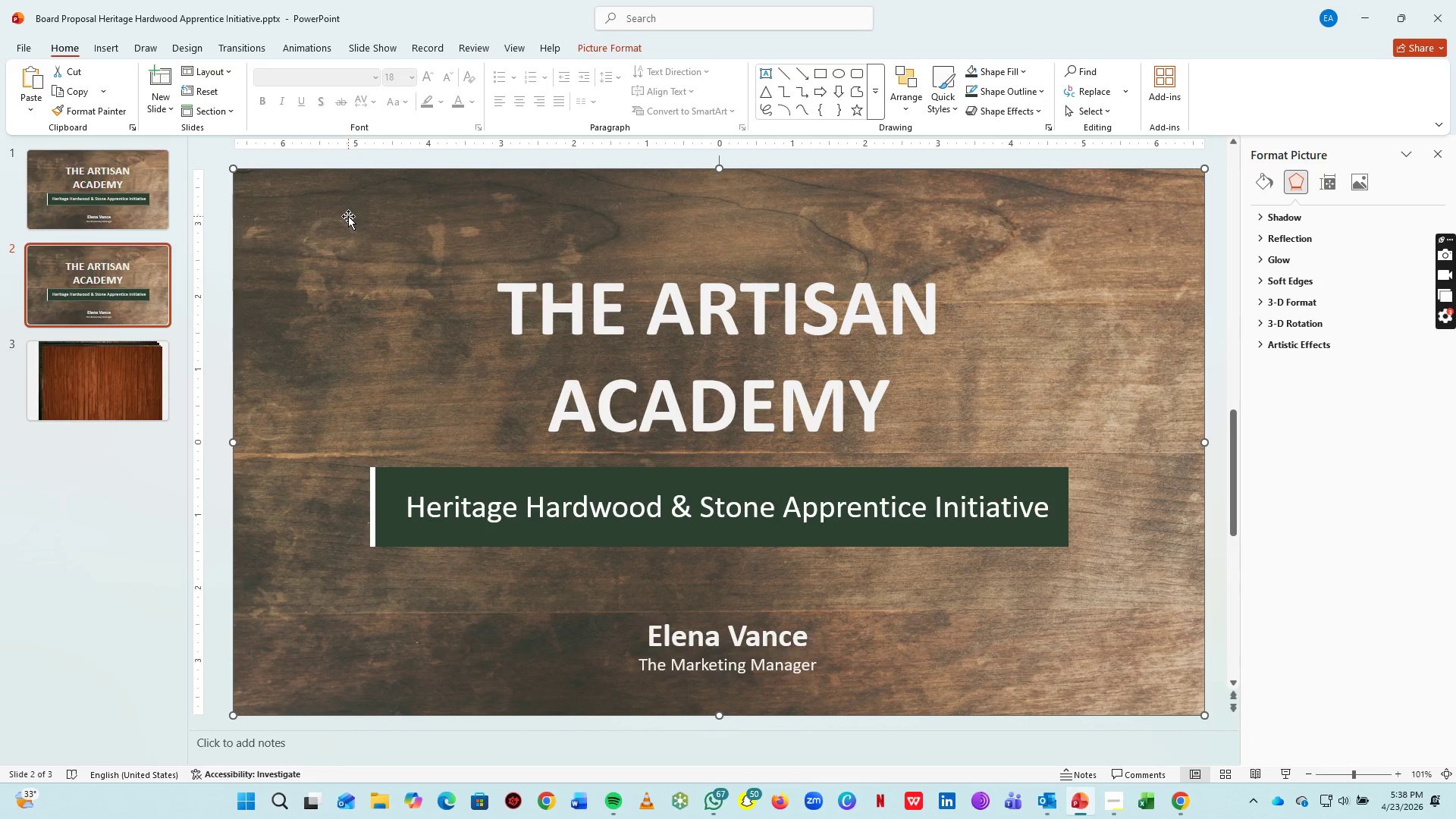 
key(Delete)
 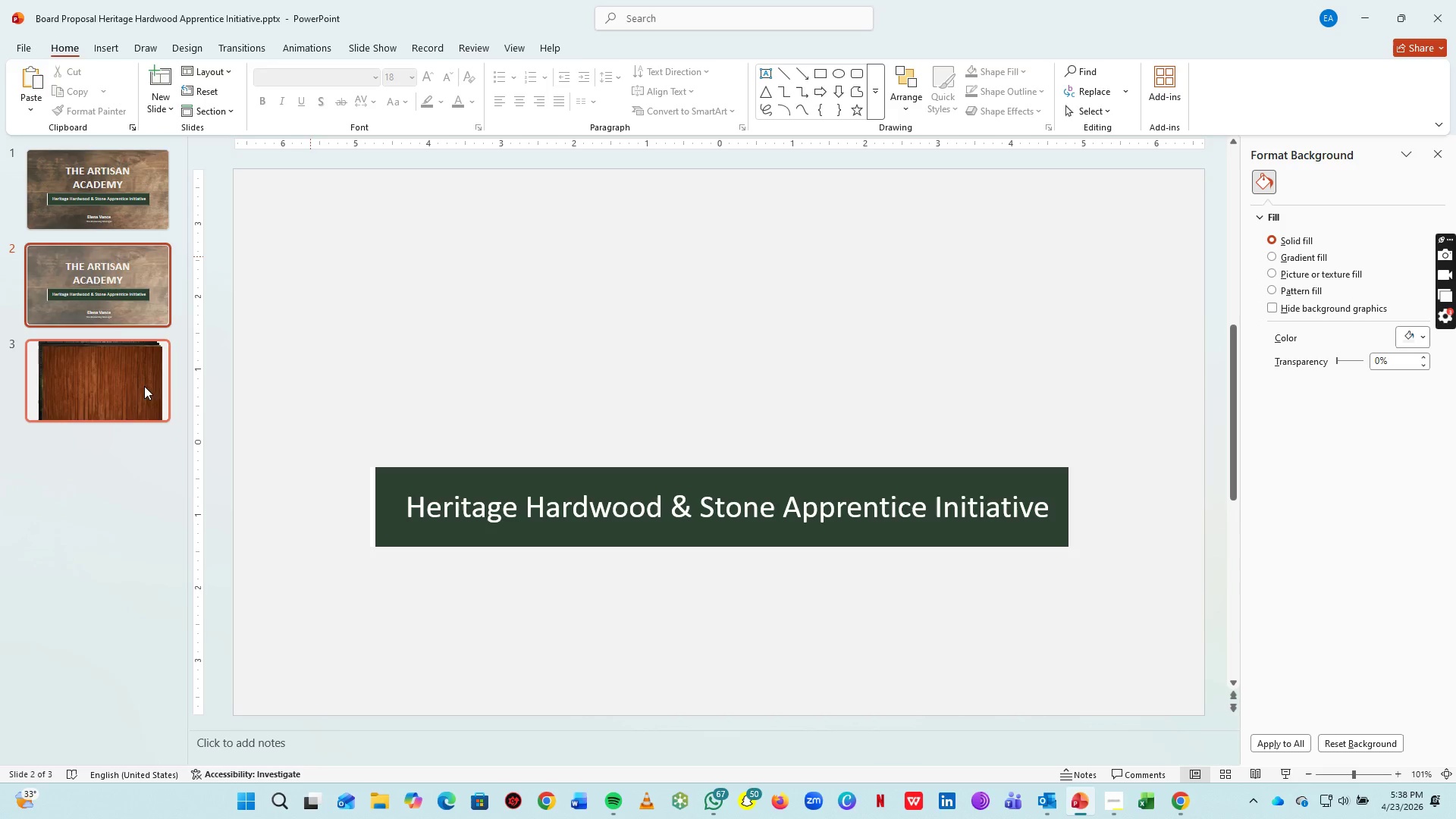 
left_click([128, 387])
 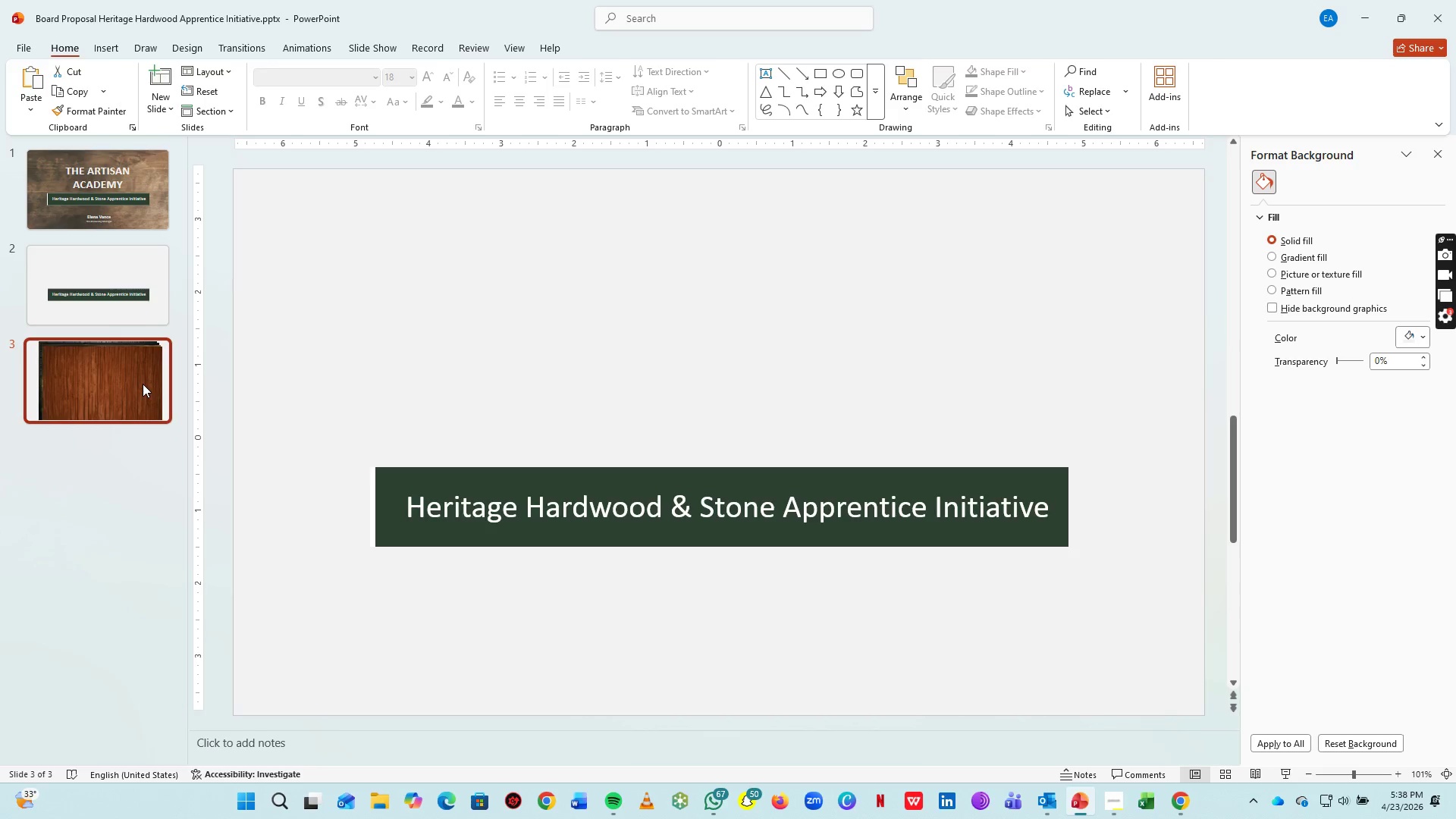 
left_click([143, 384])
 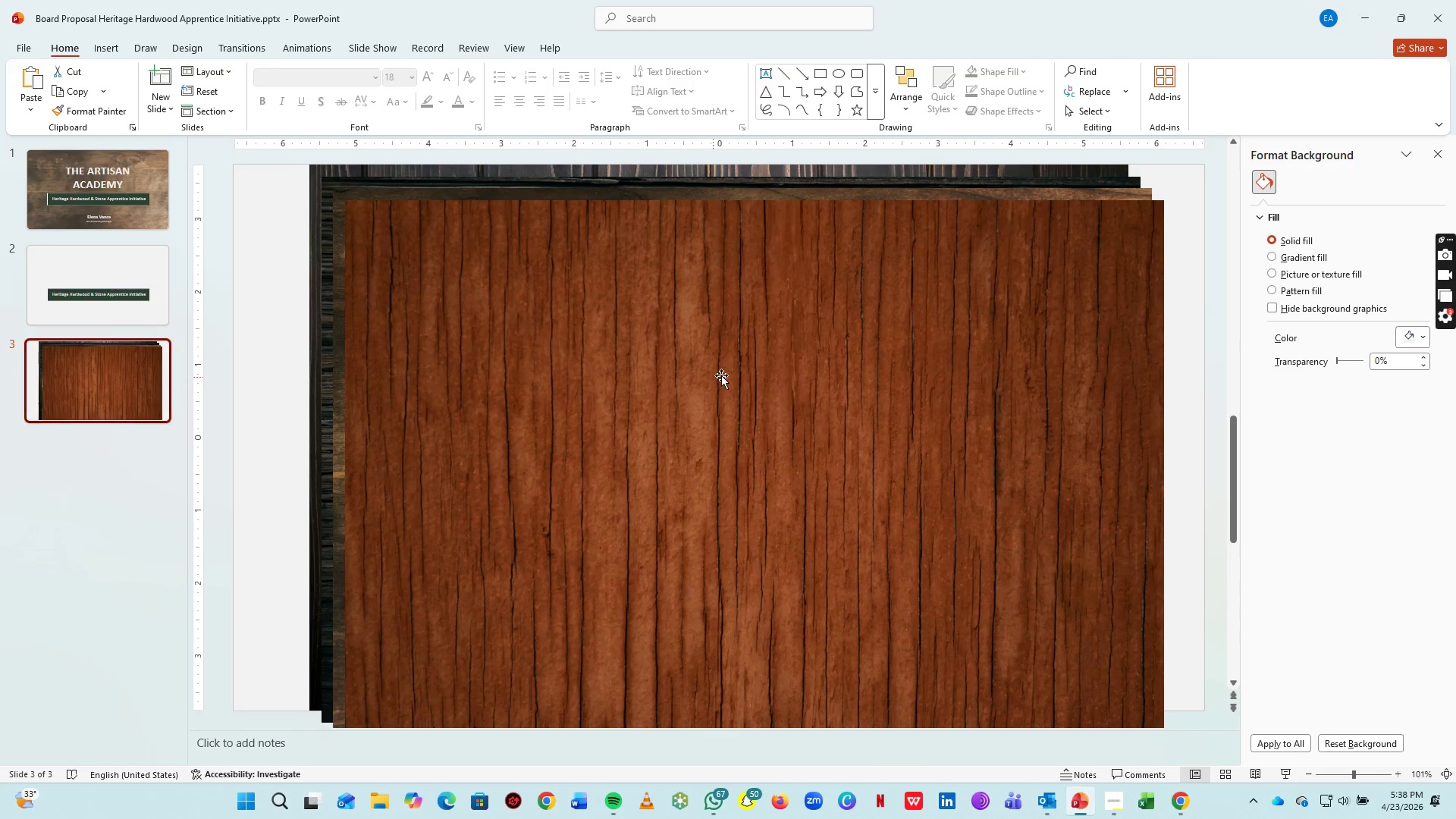 
double_click([721, 375])
 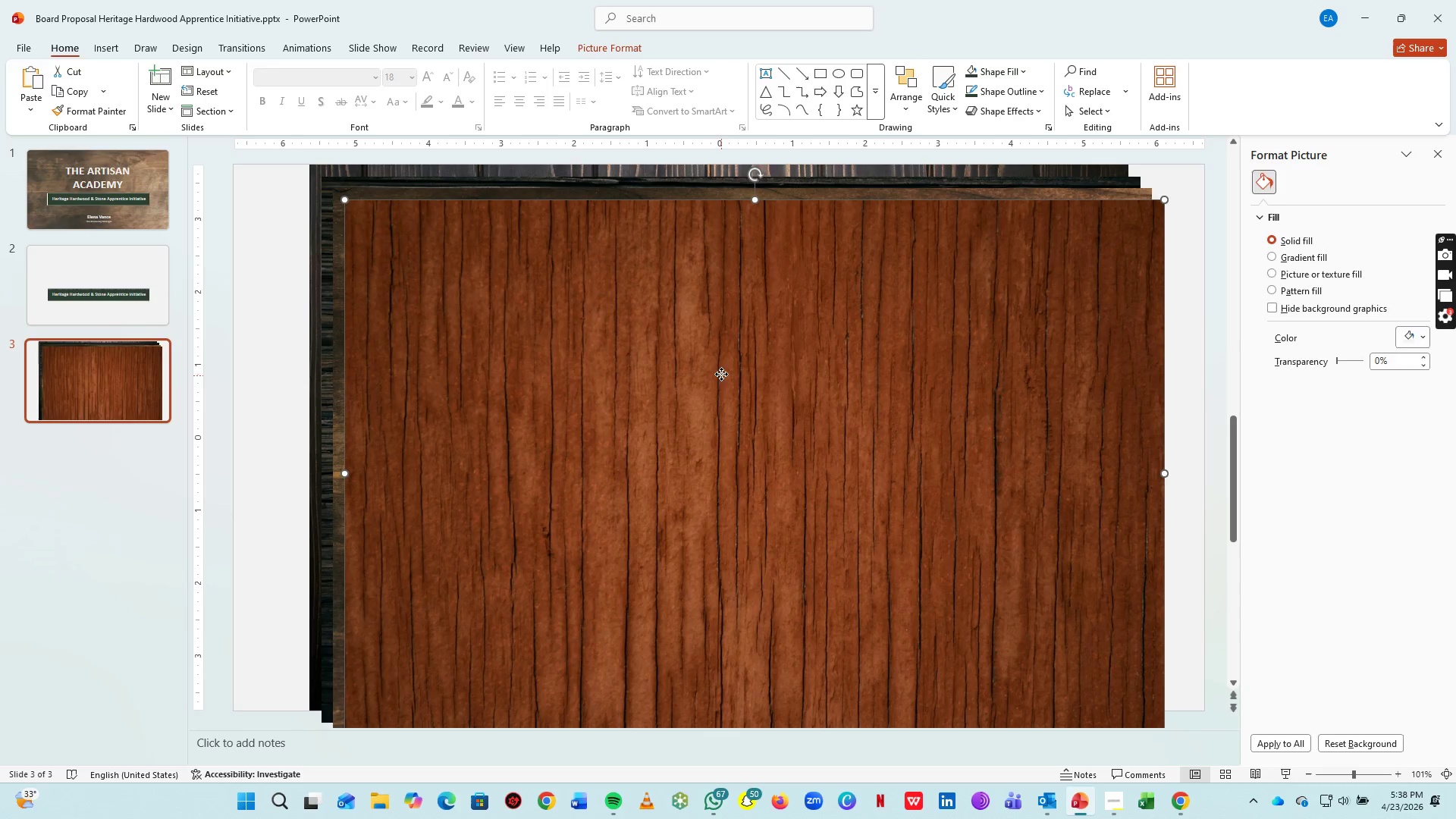 
key(Control+X)
 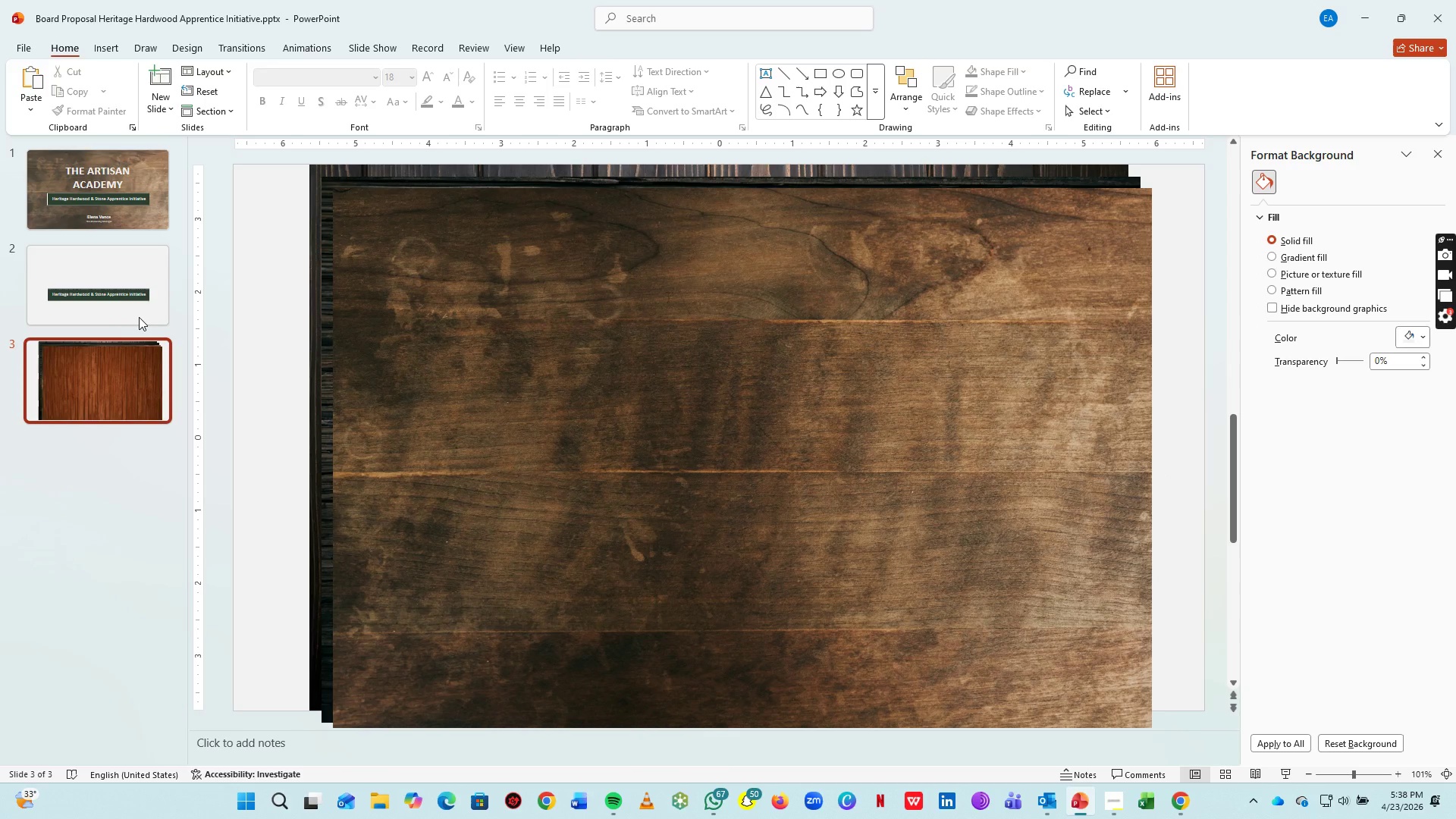 
left_click([110, 289])
 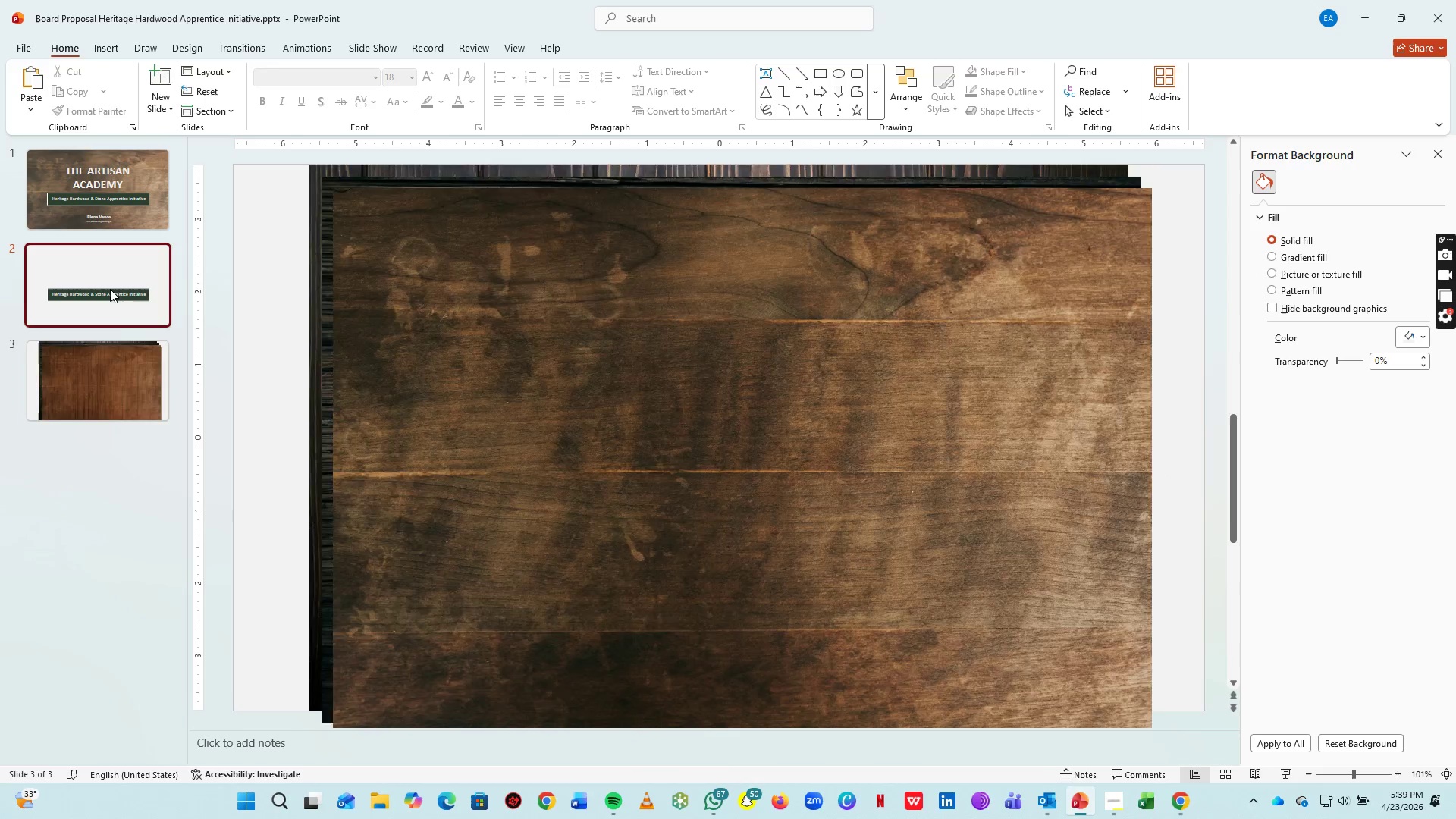 
key(Control+V)
 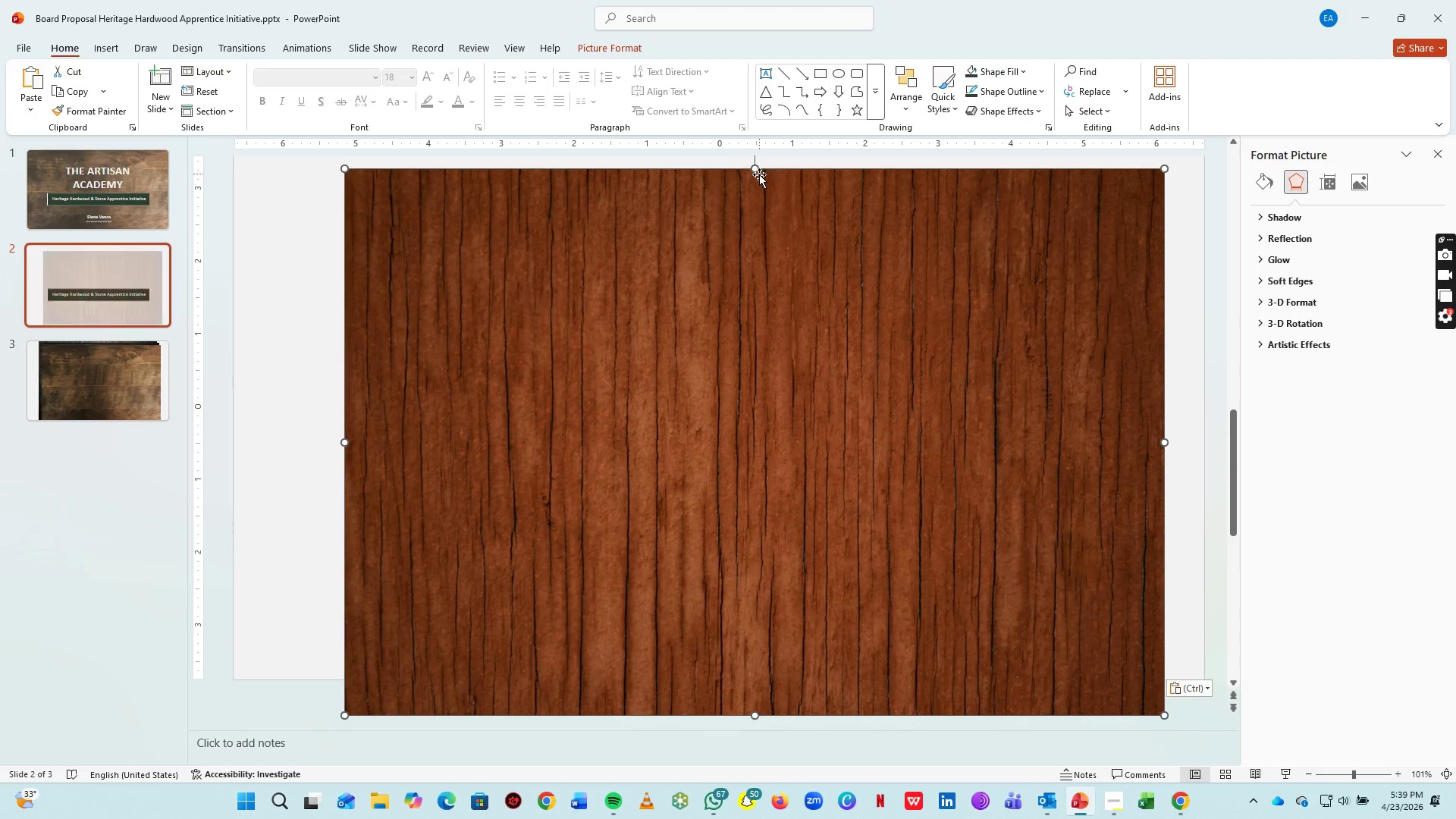 
left_click_drag(start_coordinate=[772, 255], to_coordinate=[740, 220])
 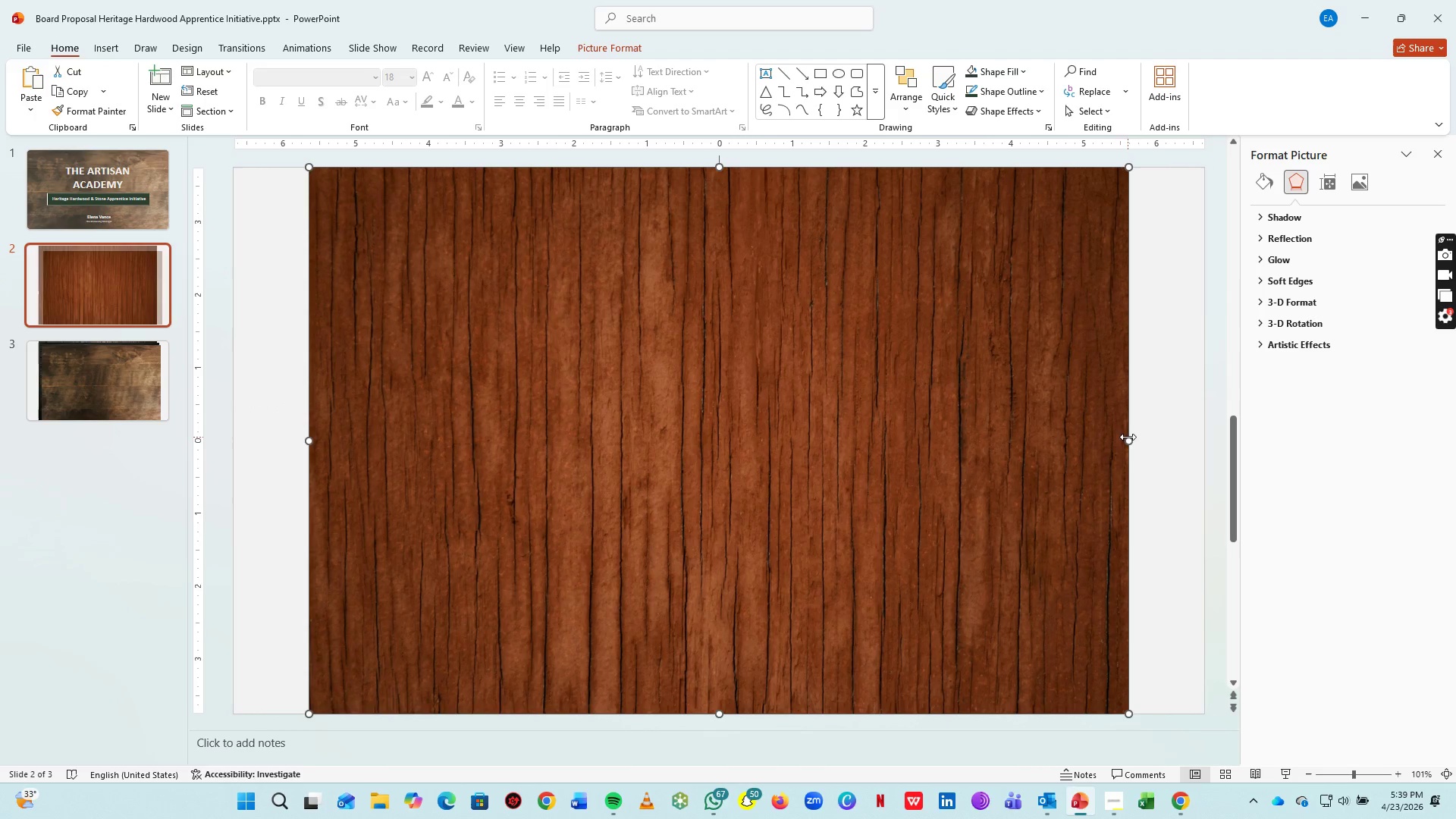 
left_click_drag(start_coordinate=[1131, 444], to_coordinate=[1202, 439])
 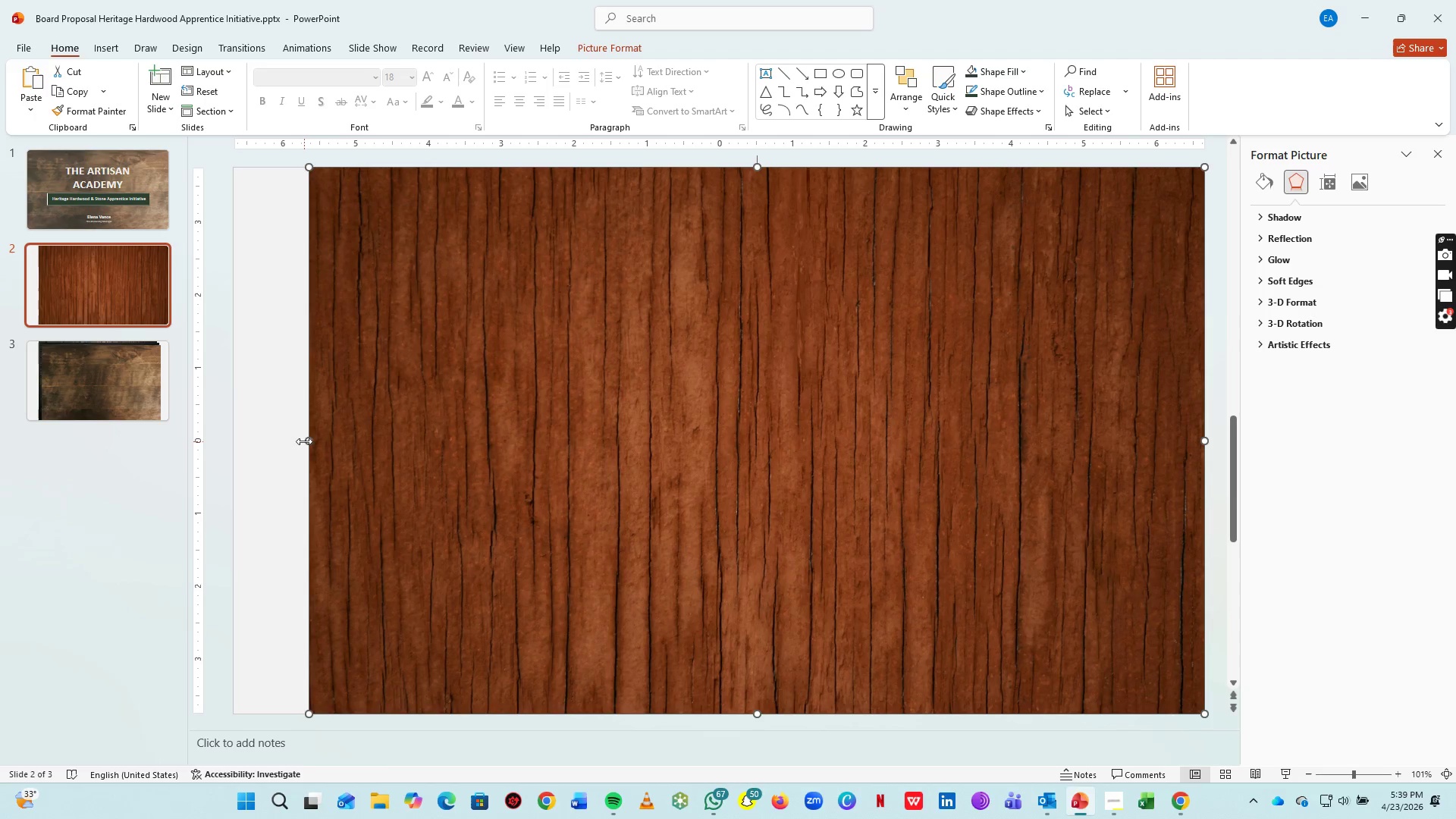 
left_click_drag(start_coordinate=[304, 441], to_coordinate=[231, 444])
 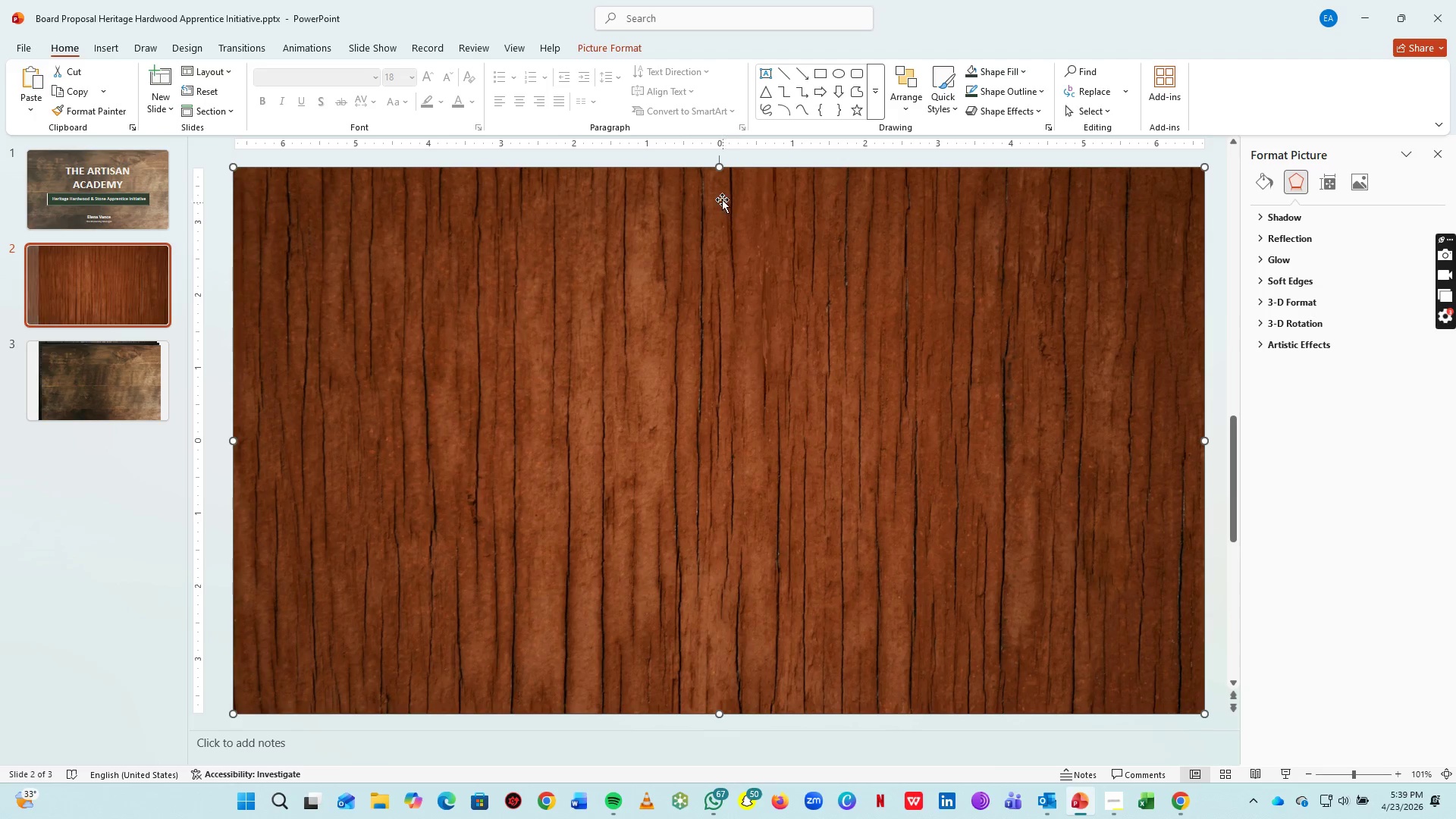 
scroll: coordinate [783, 348], scroll_direction: up, amount: 2.0
 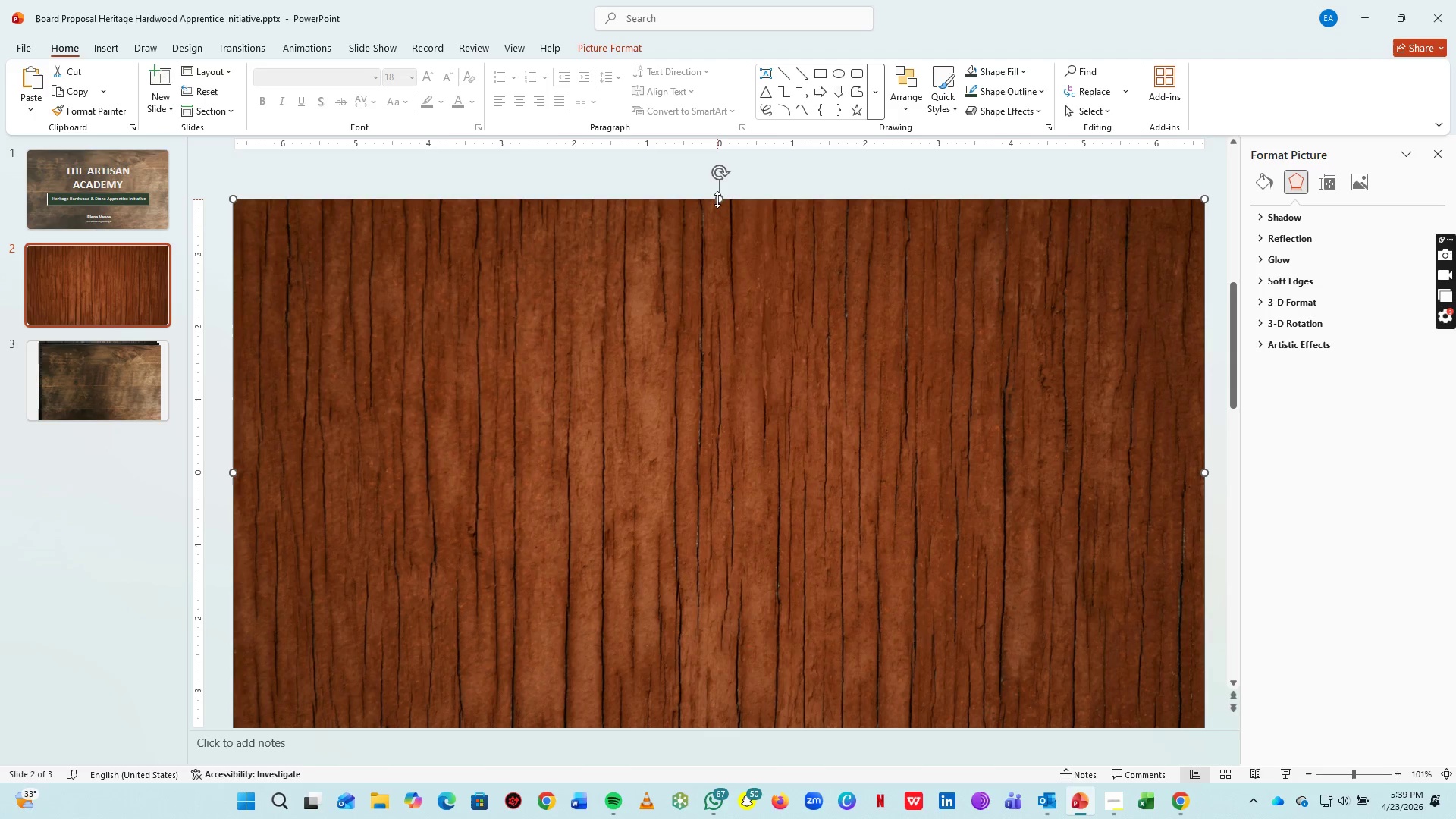 
left_click_drag(start_coordinate=[717, 199], to_coordinate=[723, 200])
 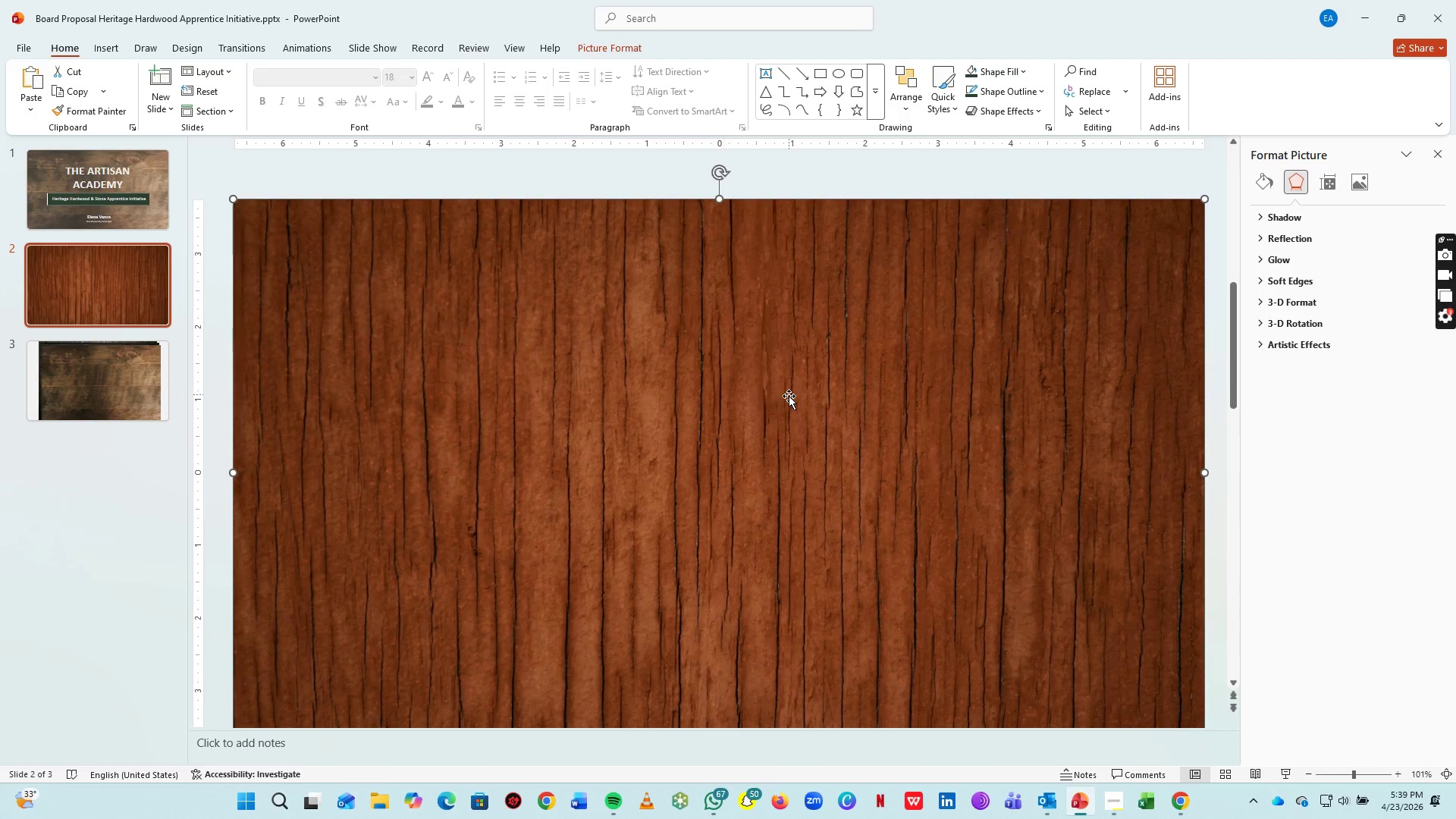 
hold_key(key=ControlLeft, duration=1.17)
scroll: coordinate [789, 396], scroll_direction: none, amount: 0.0
 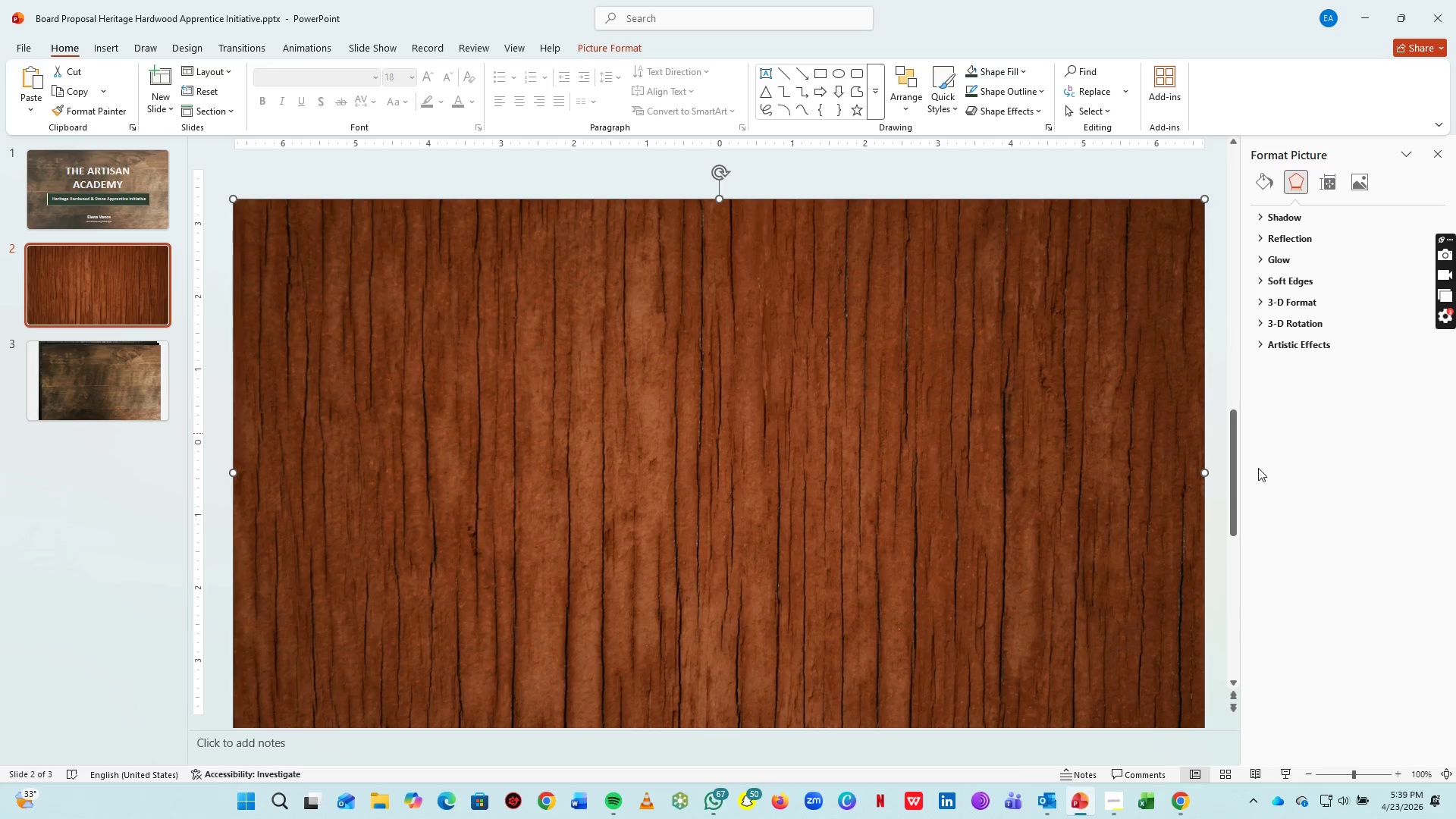 
left_click_drag(start_coordinate=[1231, 466], to_coordinate=[1238, 490])
 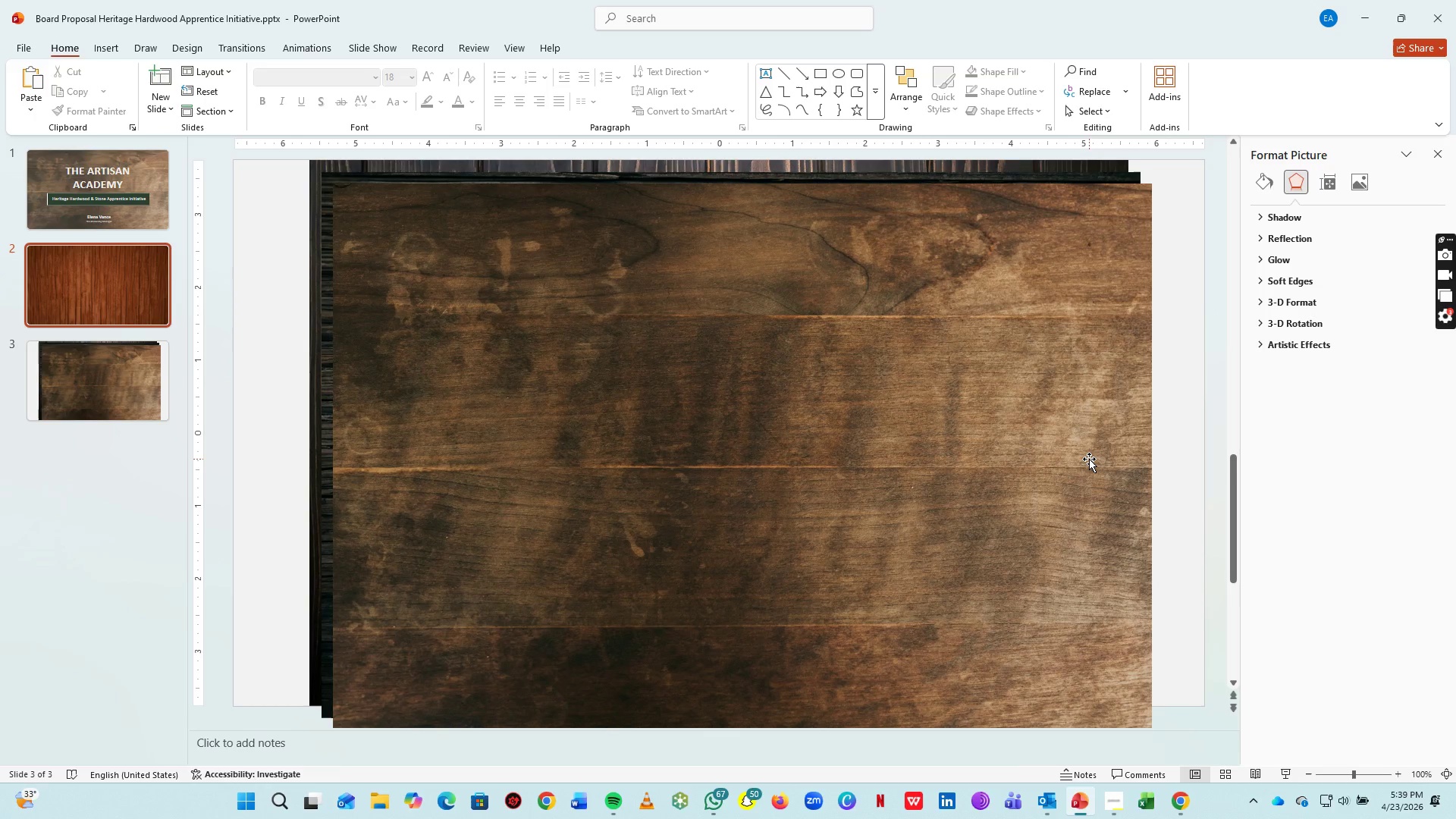 
hold_key(key=ControlLeft, duration=0.42)
 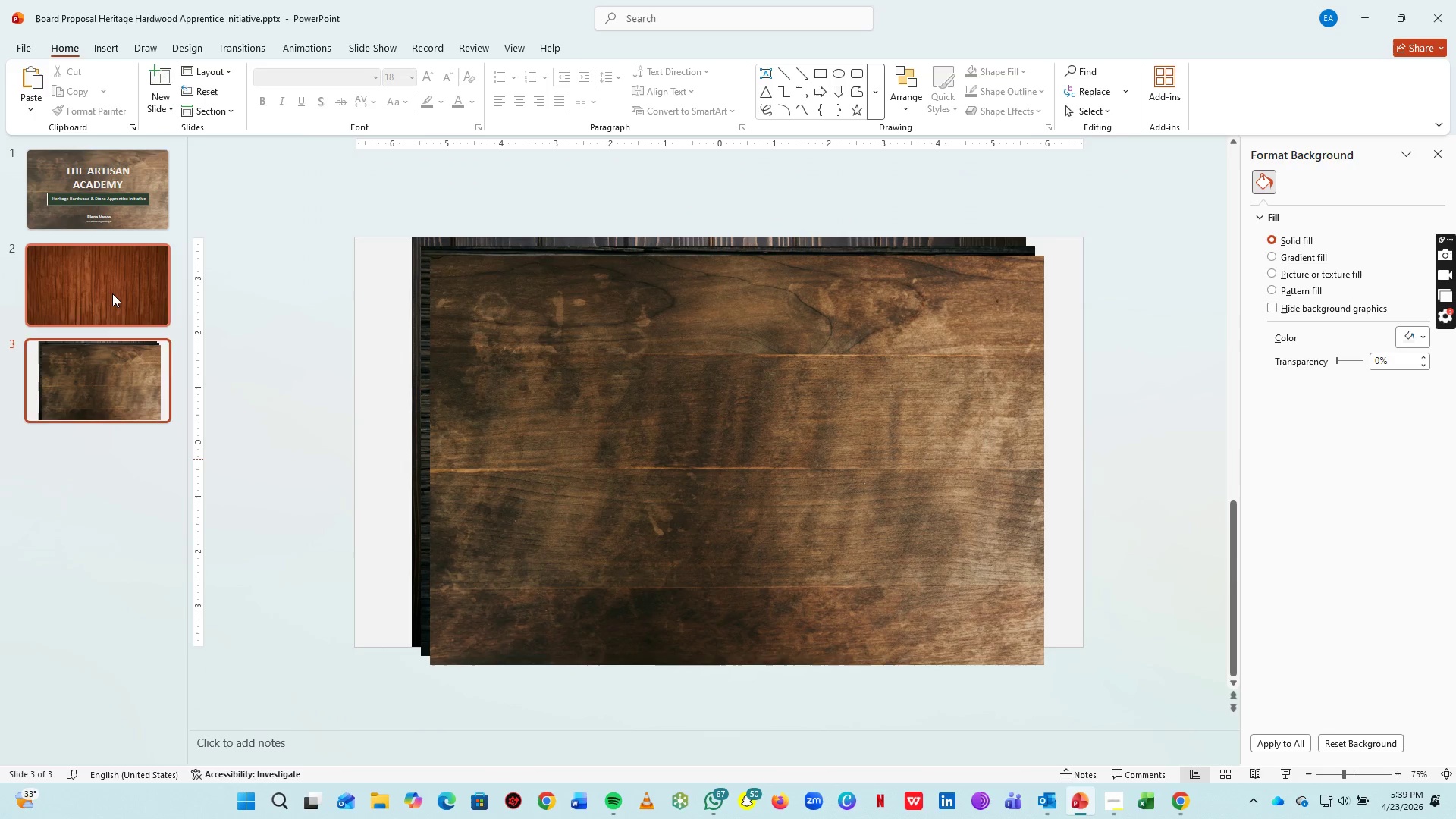 
left_click([113, 294])
 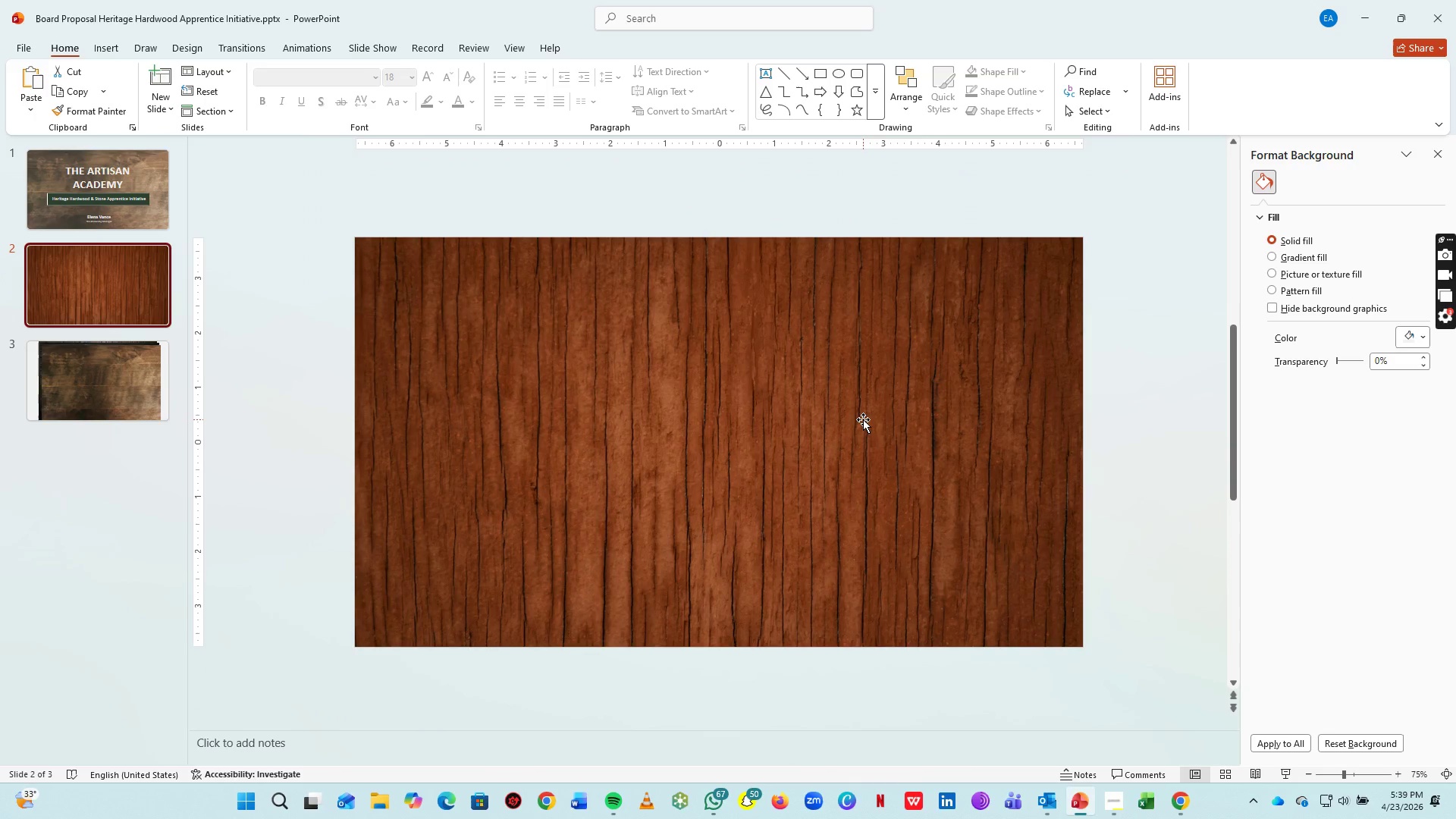 
hold_key(key=ControlLeft, duration=0.91)
scroll: coordinate [863, 419], scroll_direction: none, amount: 0.0
 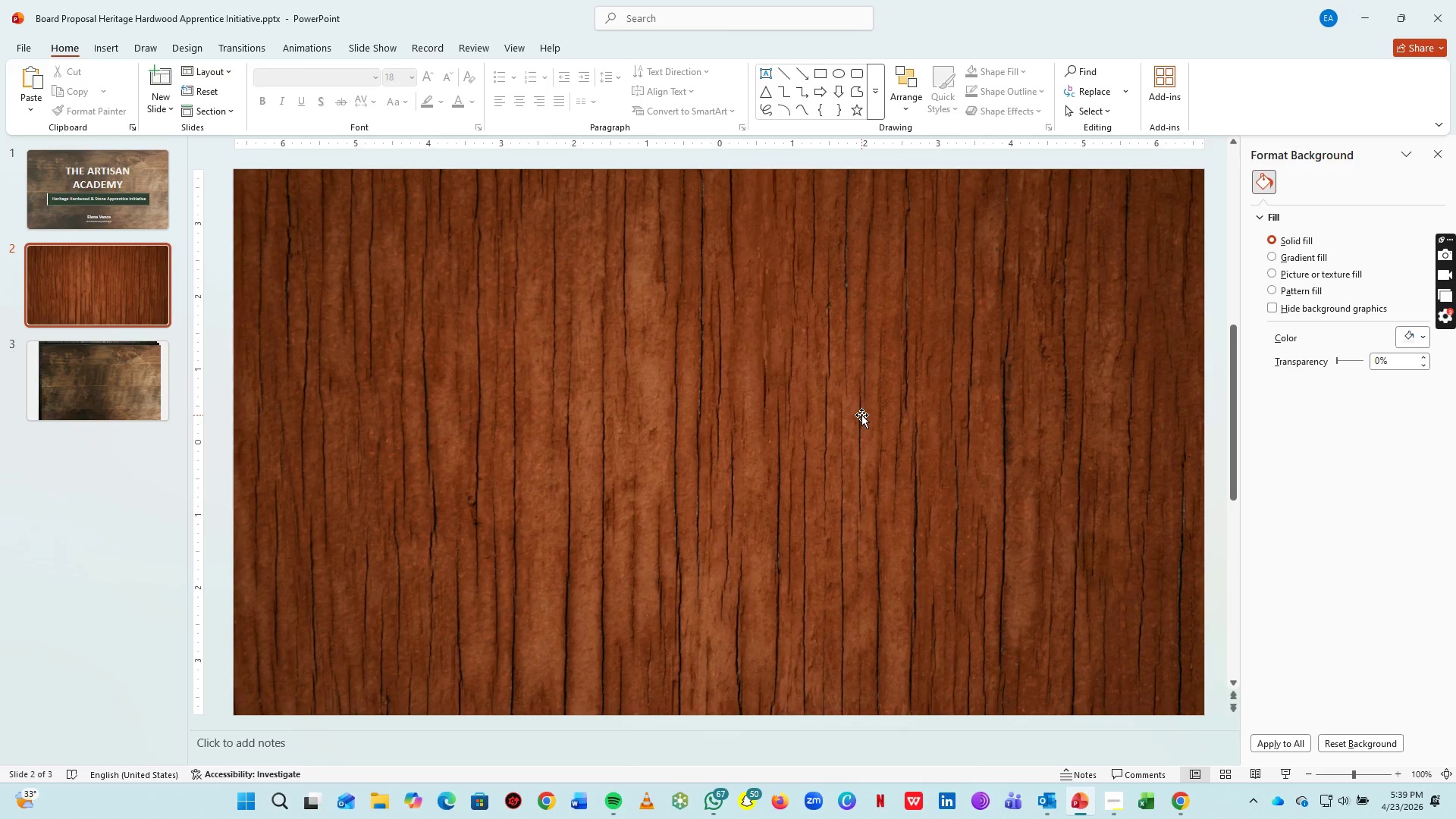 
left_click_drag(start_coordinate=[861, 415], to_coordinate=[930, 612])
 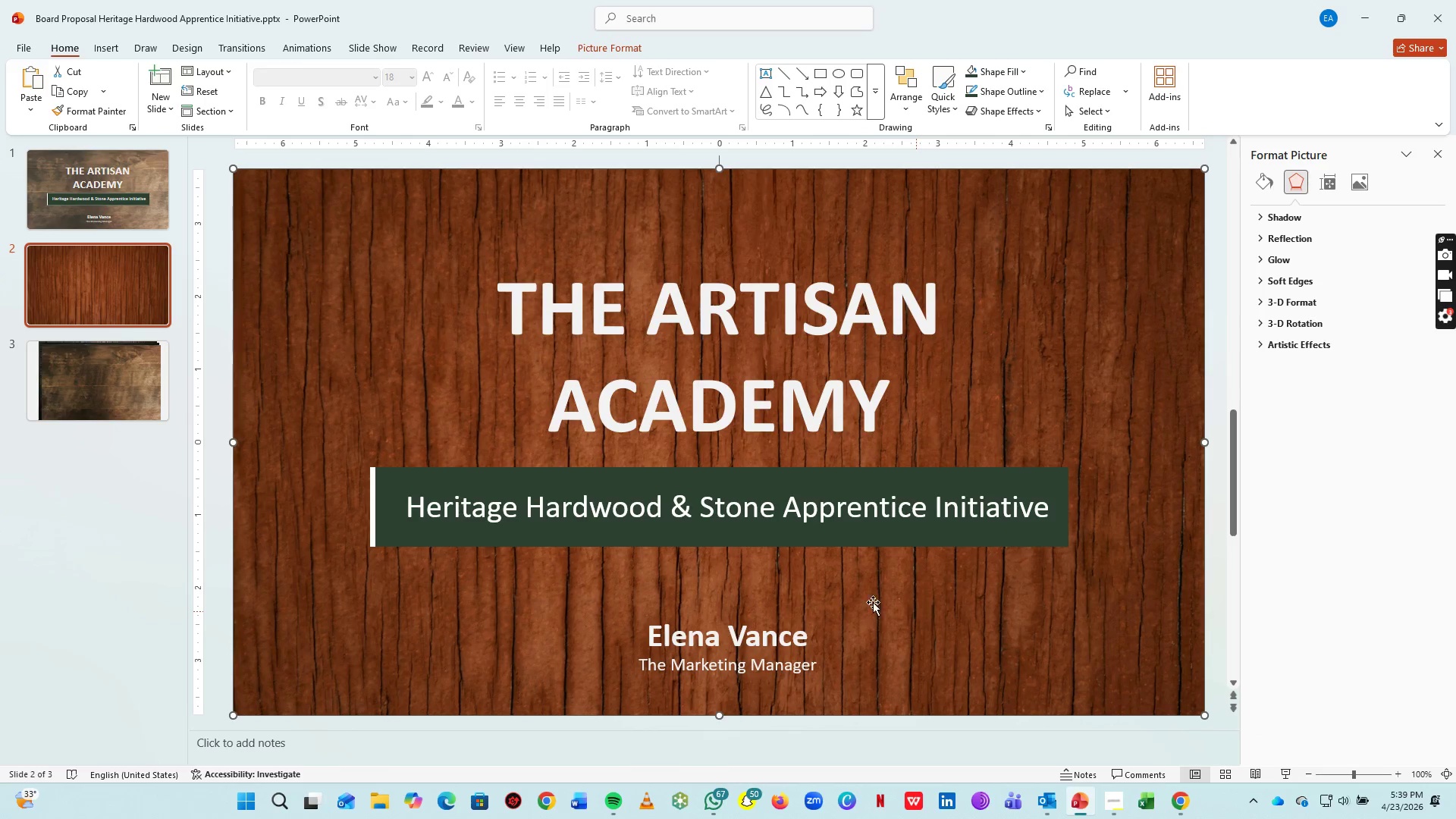 
right_click([861, 415])
 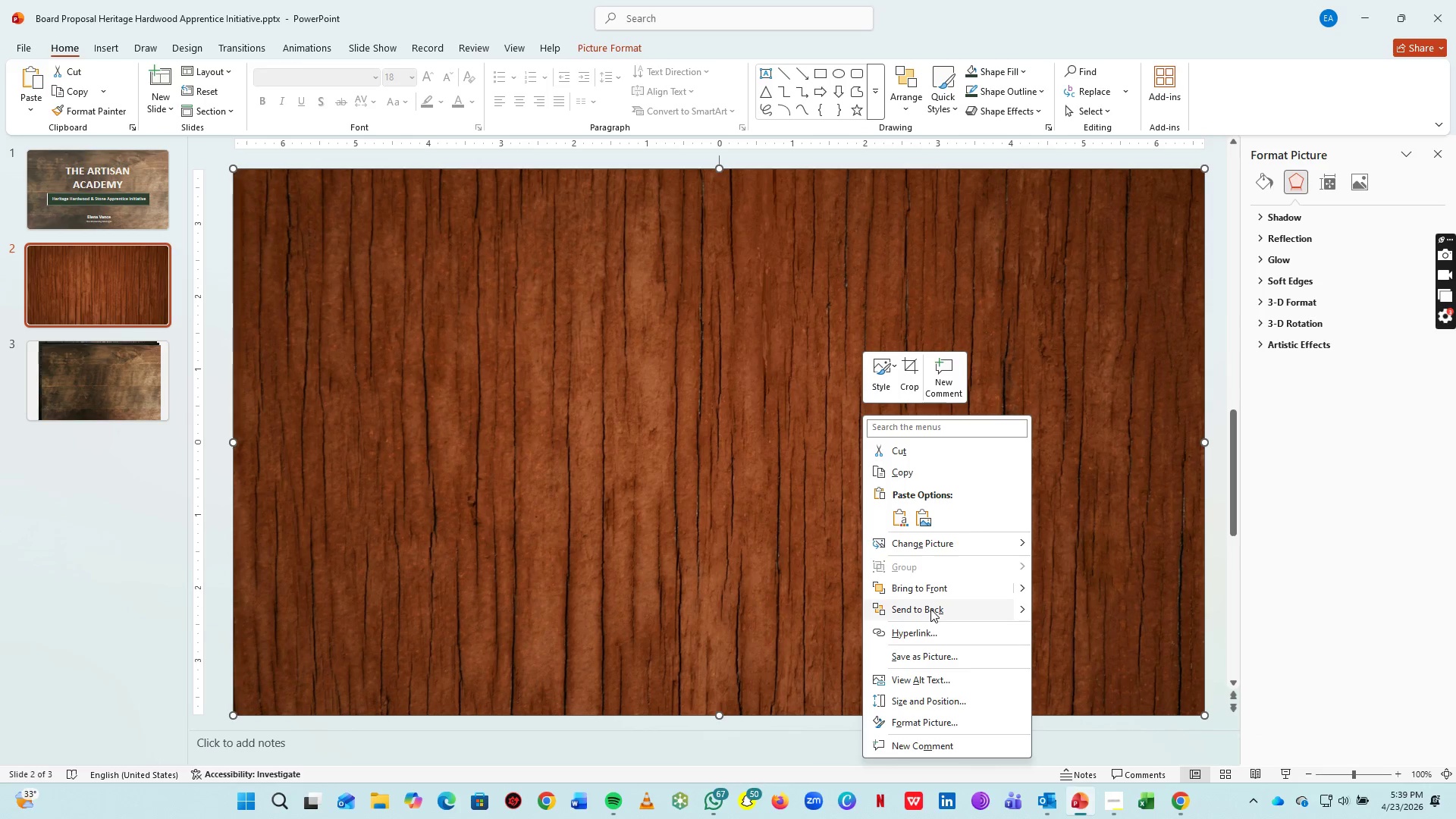 
left_click([930, 612])
 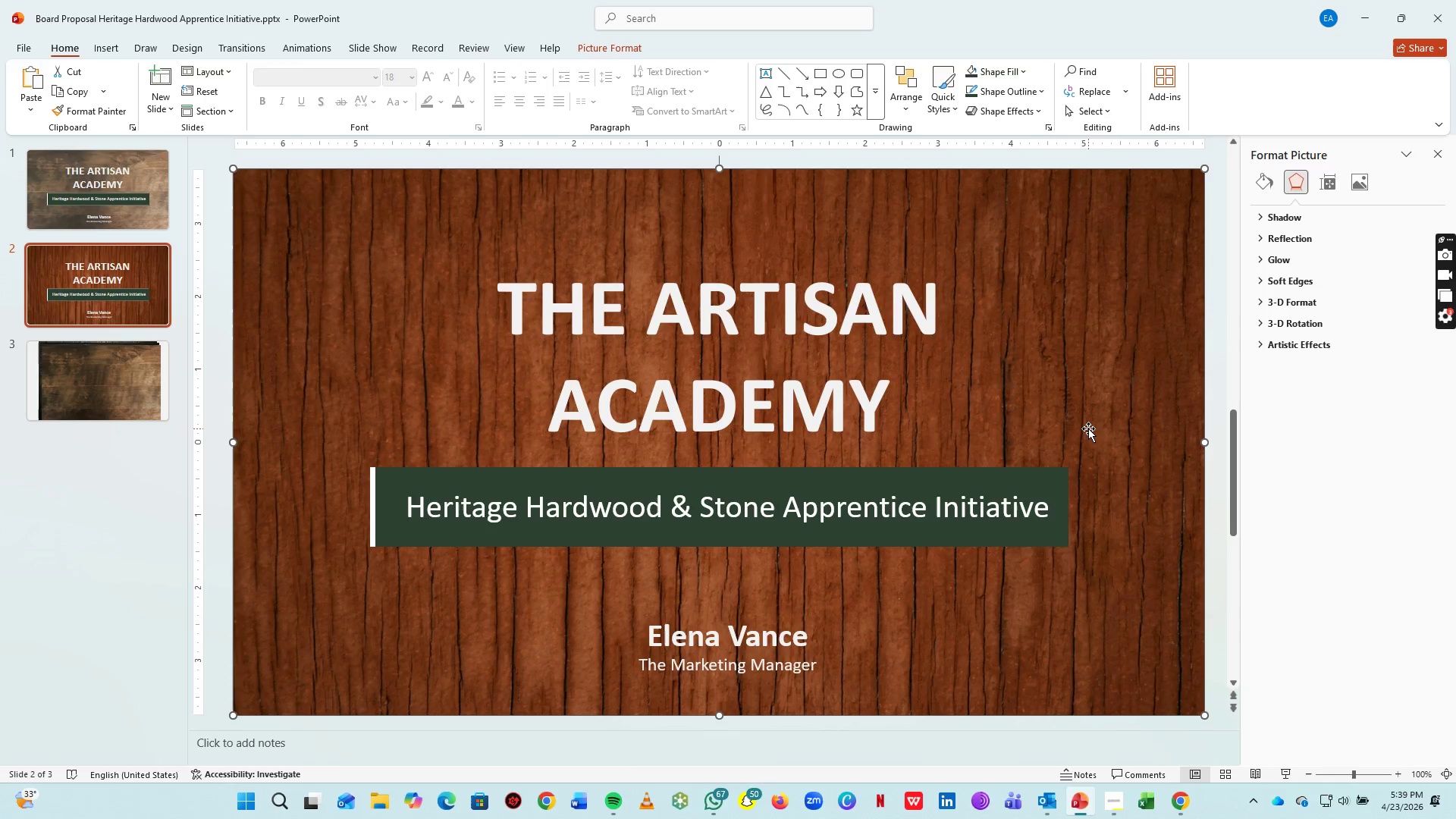 
left_click([149, 199])
 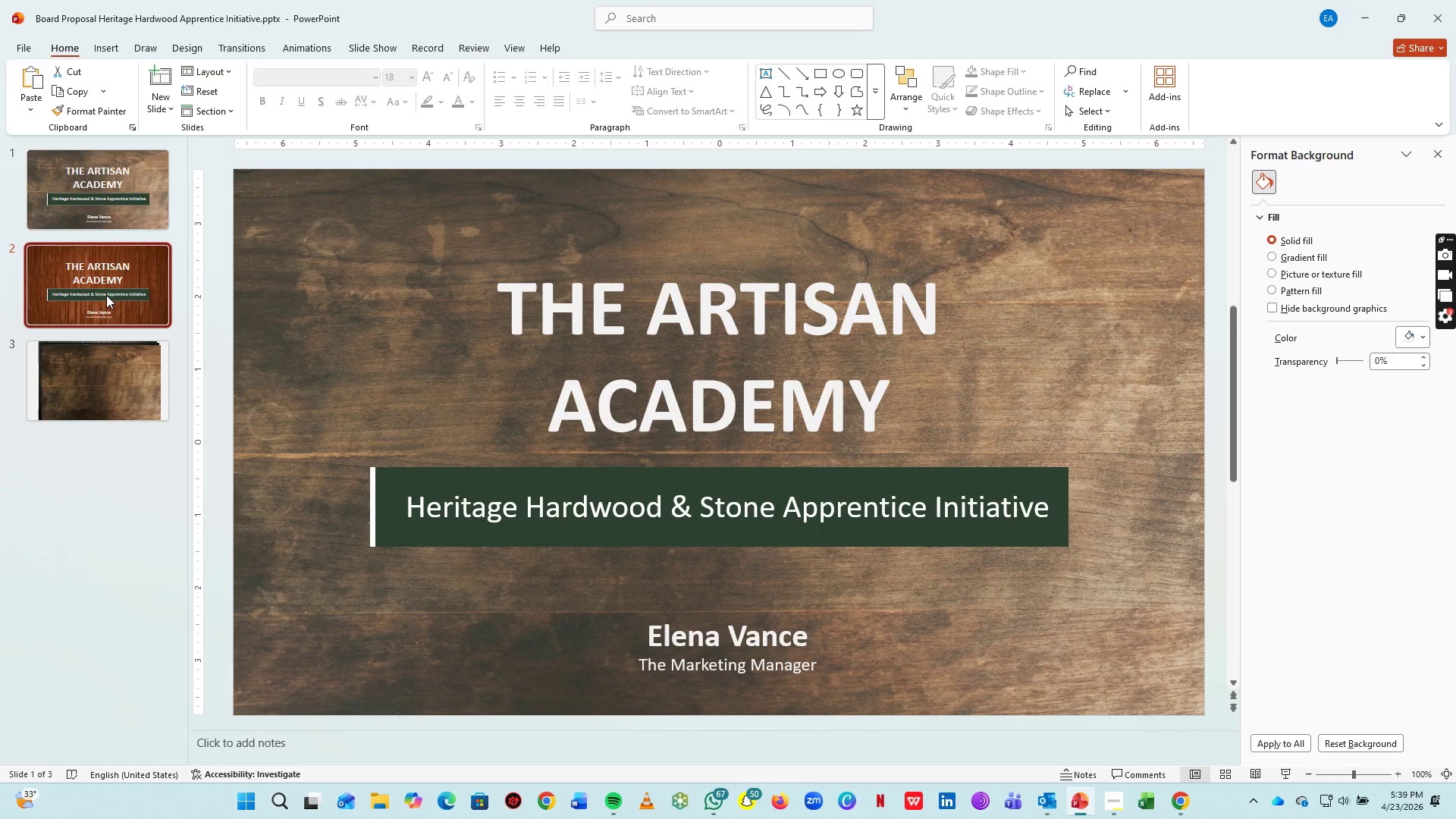 
left_click([996, 263])
 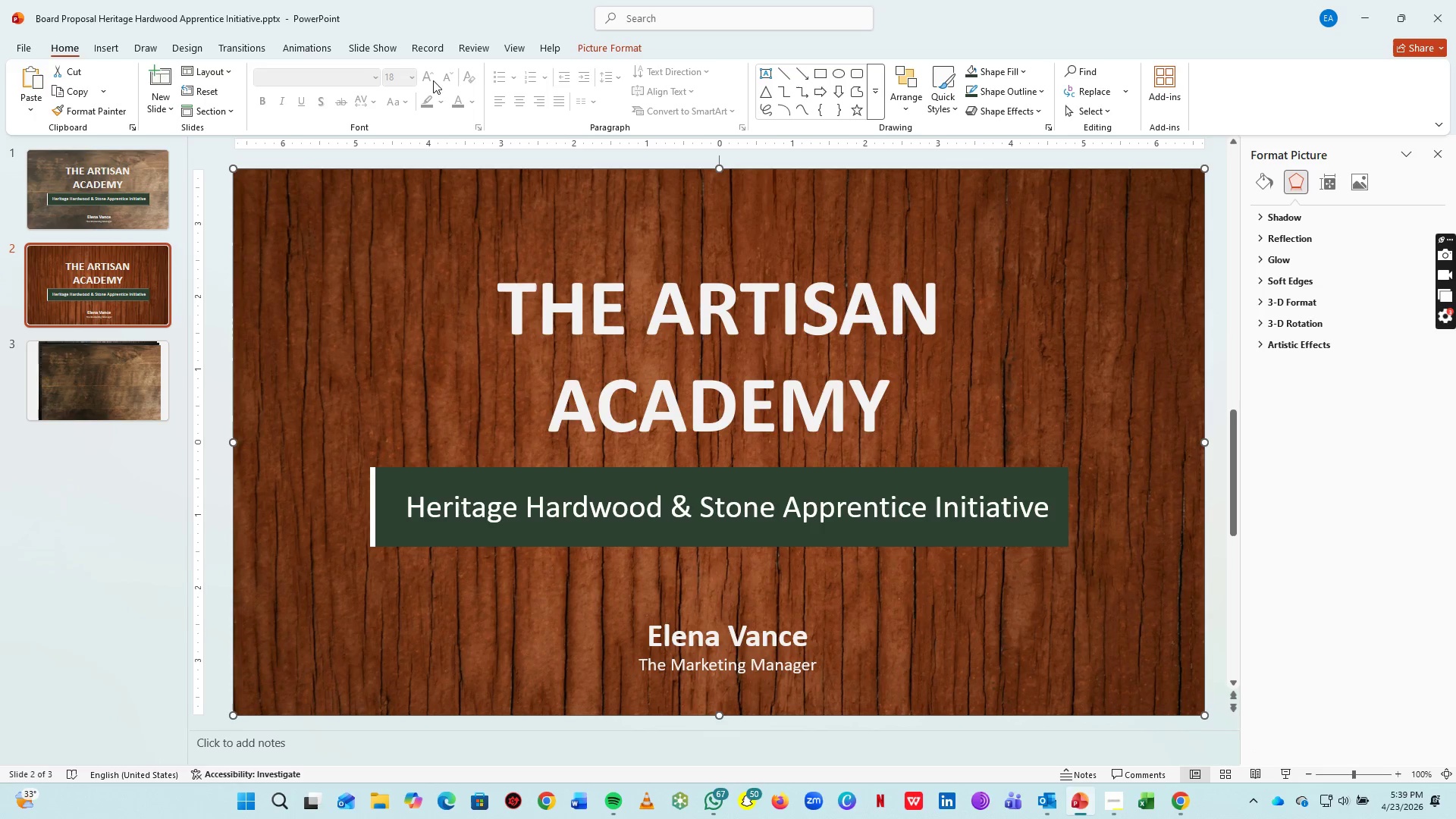 
left_click([607, 46])
 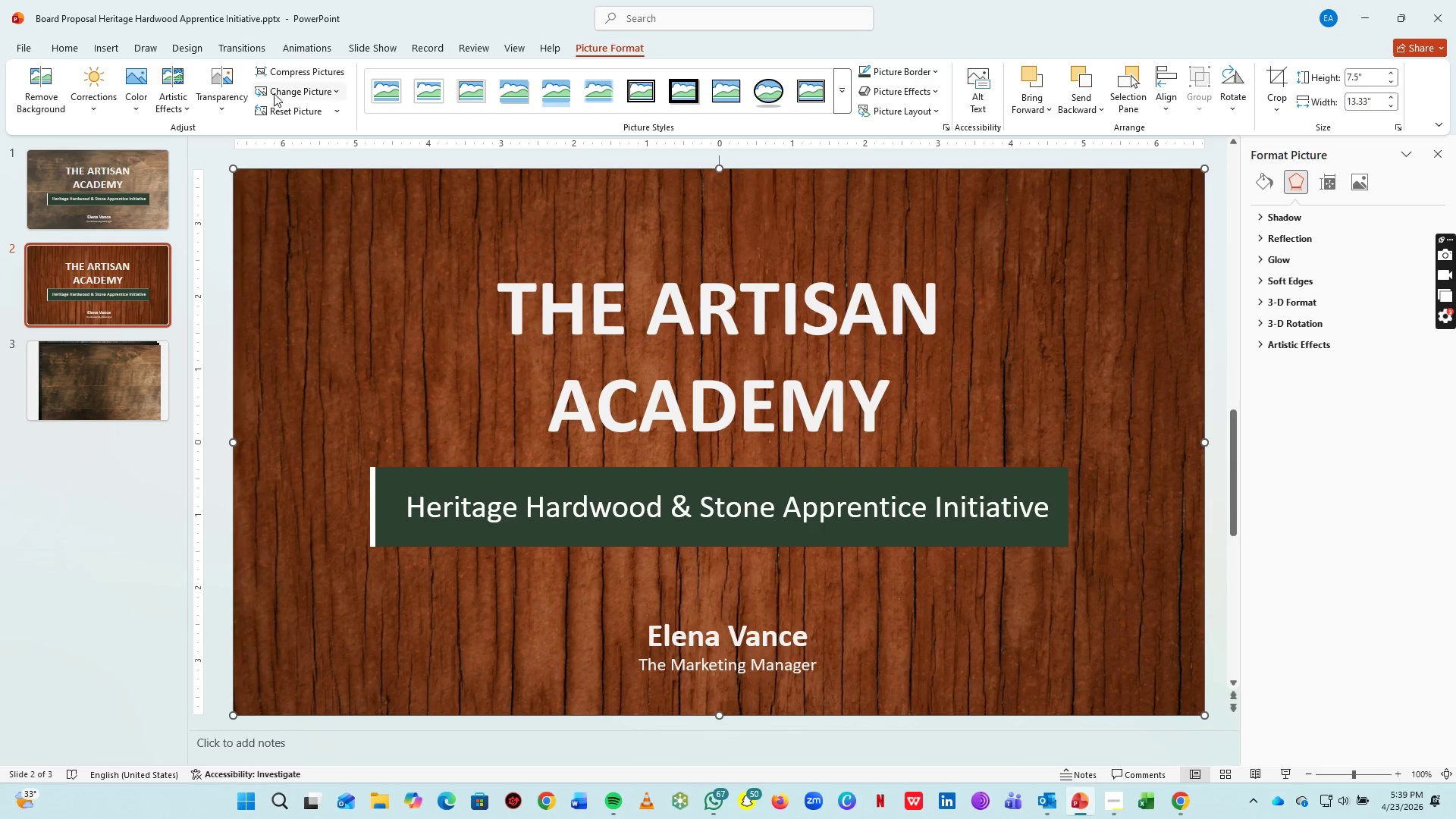 
left_click([237, 93])
 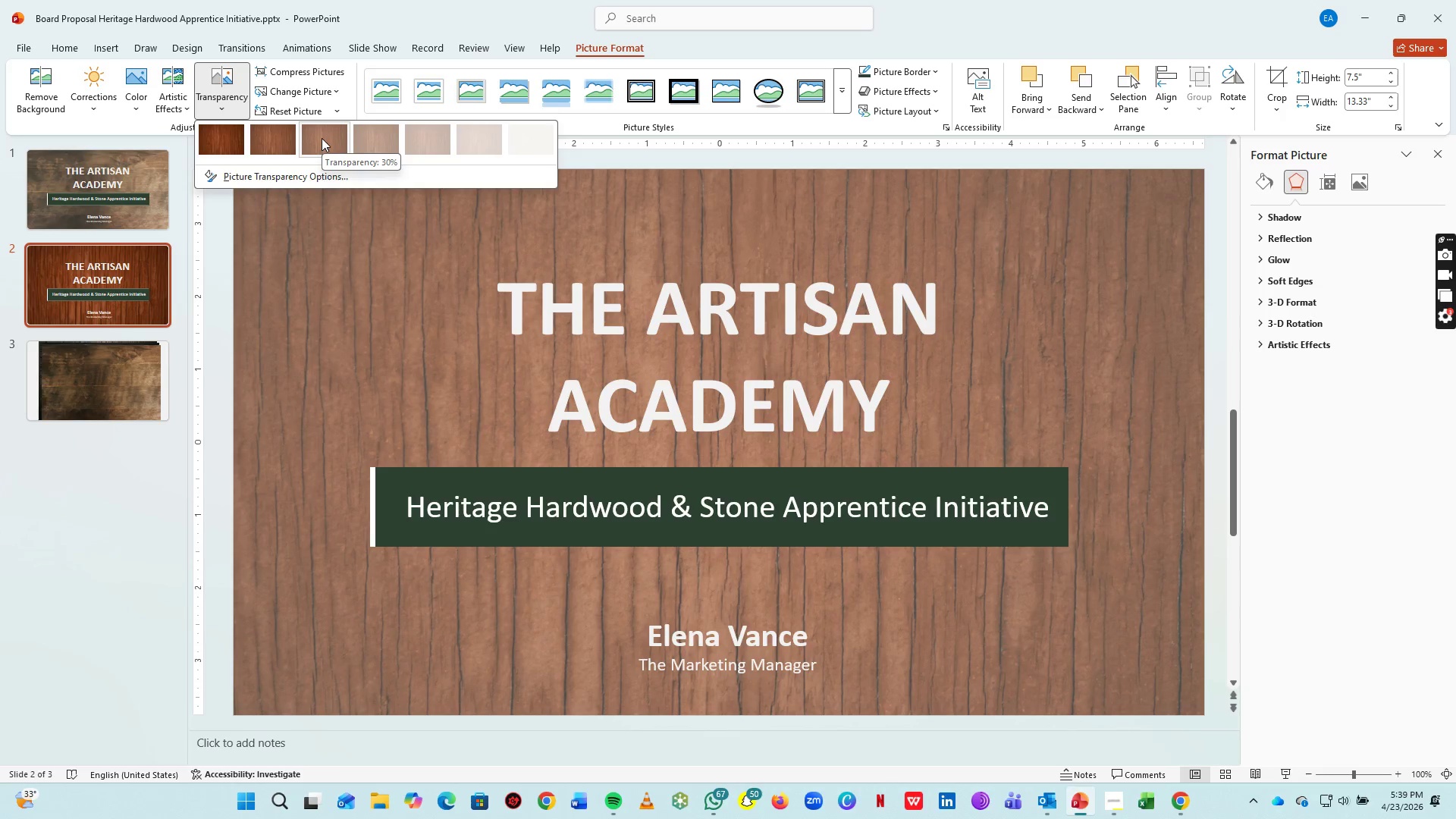 
wait(8.22)
 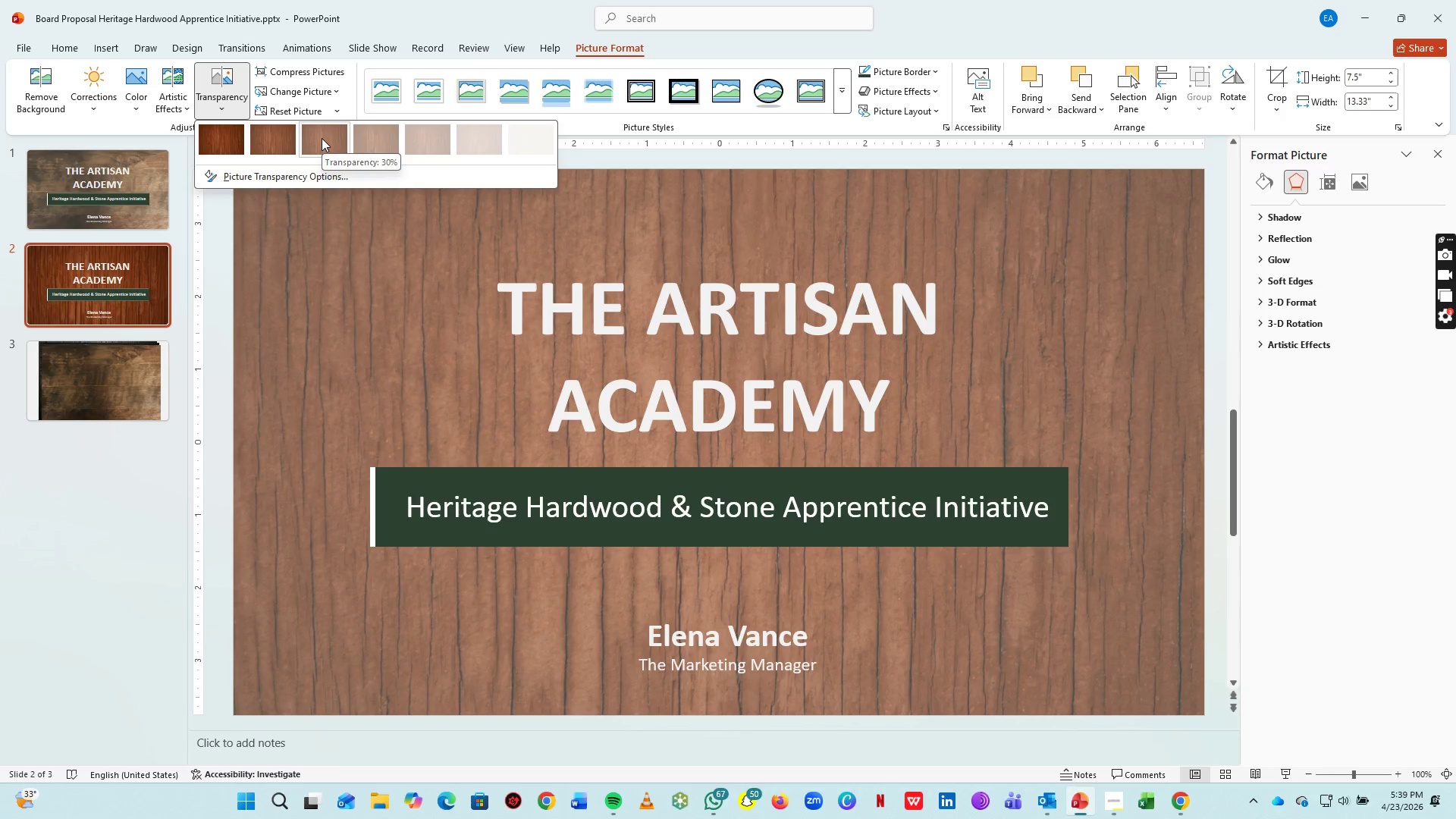 
left_click([321, 138])
 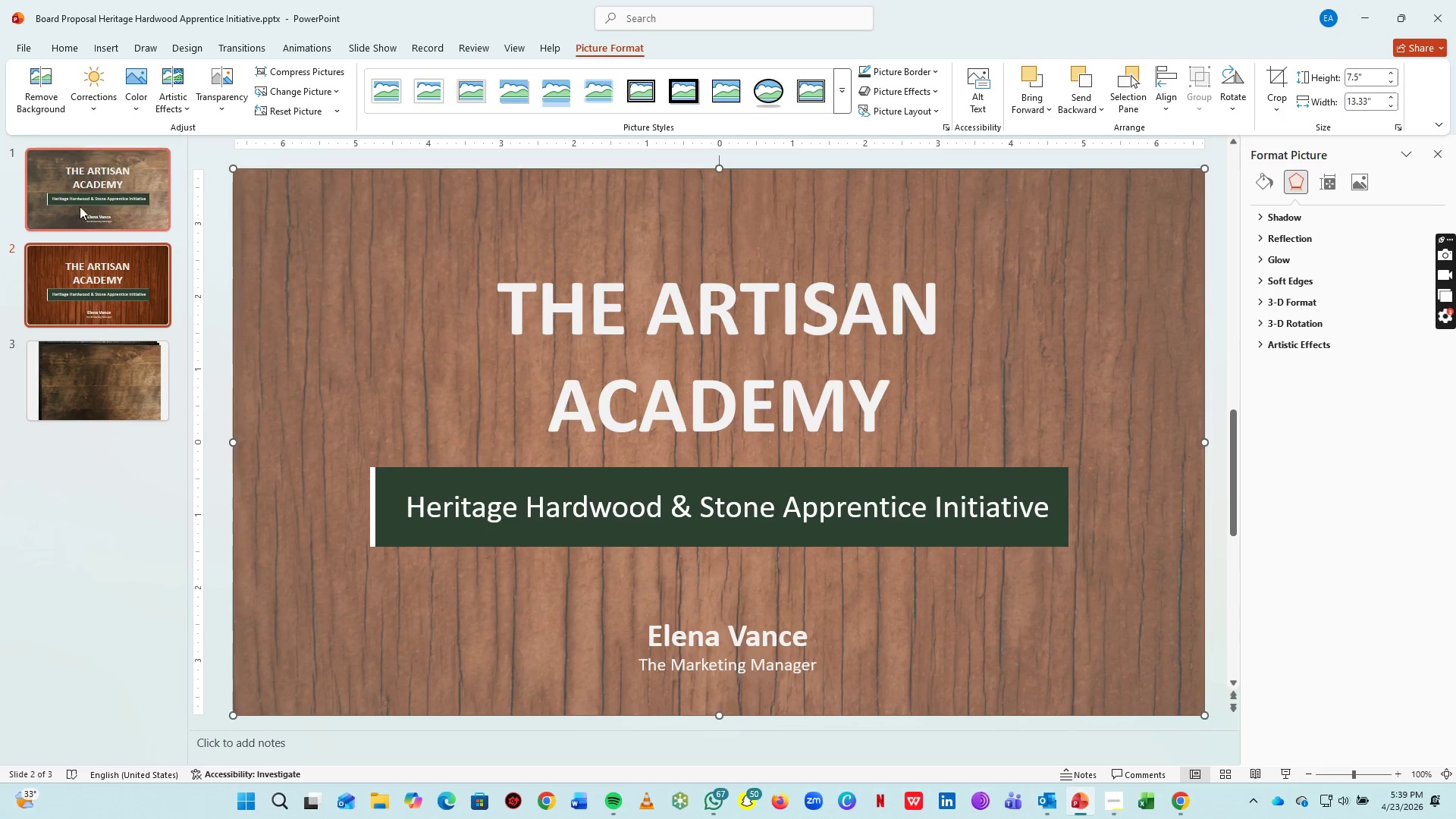 
left_click([96, 201])
 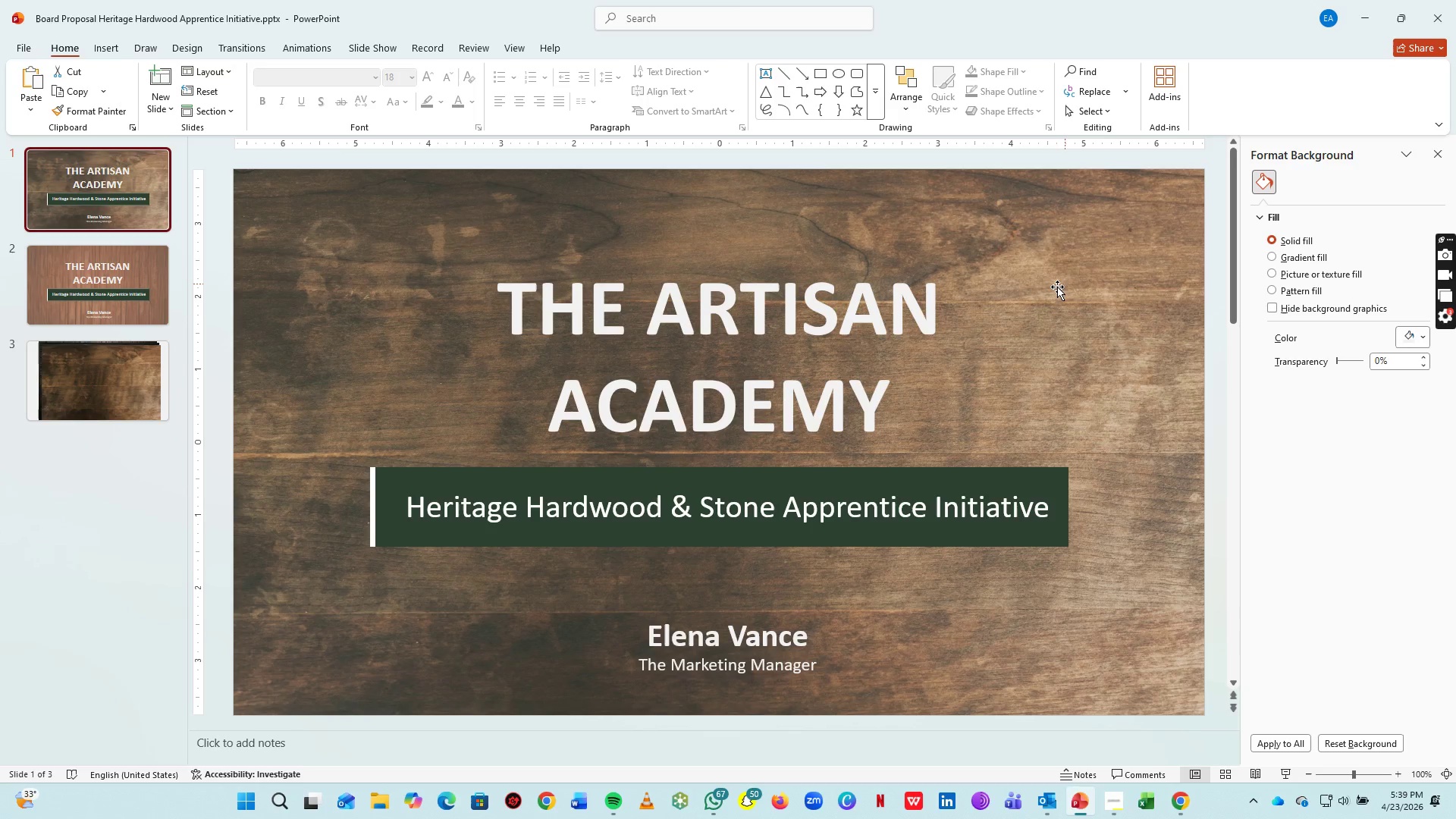 
key(ArrowDown)
 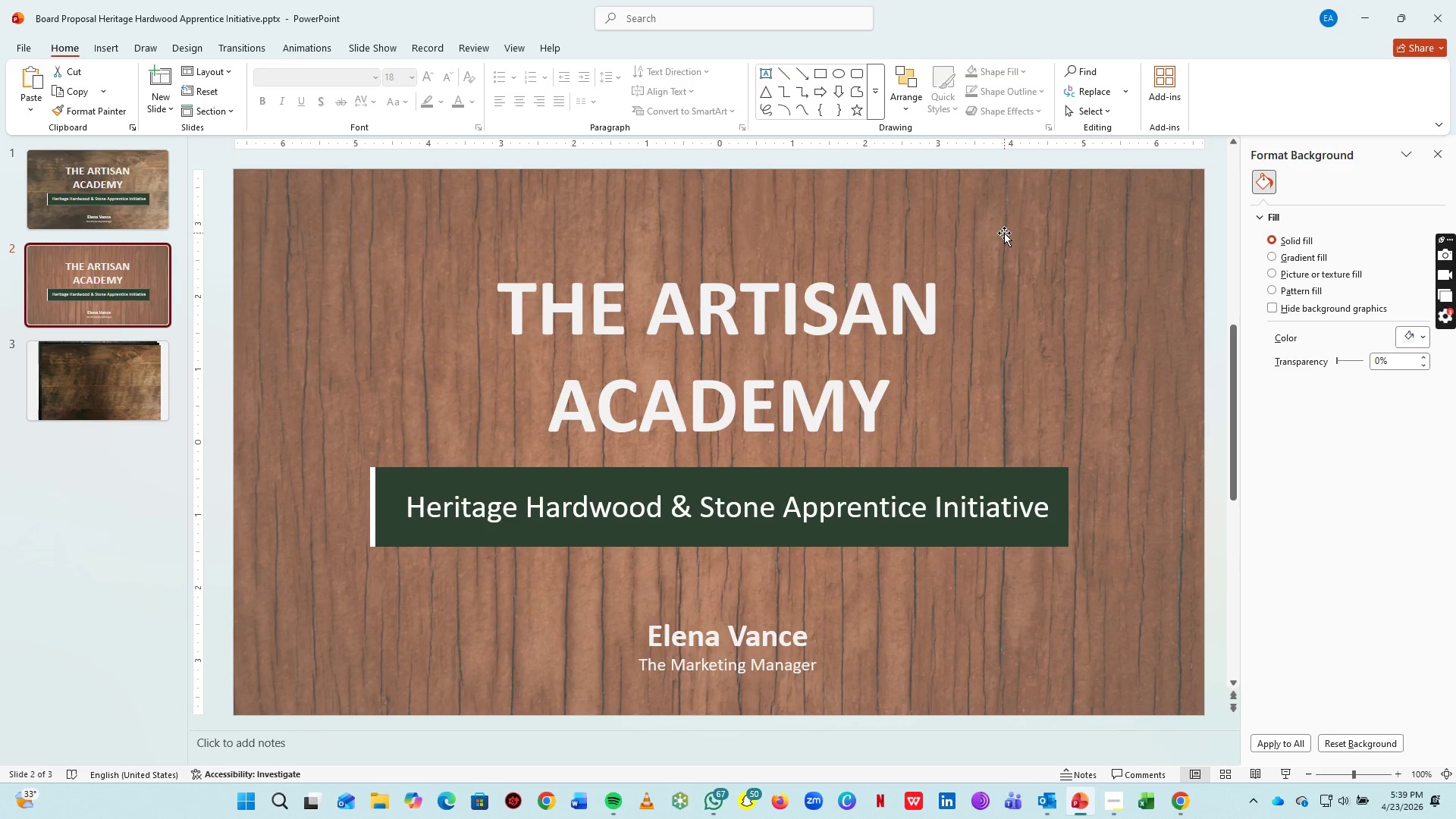 
wait(5.41)
 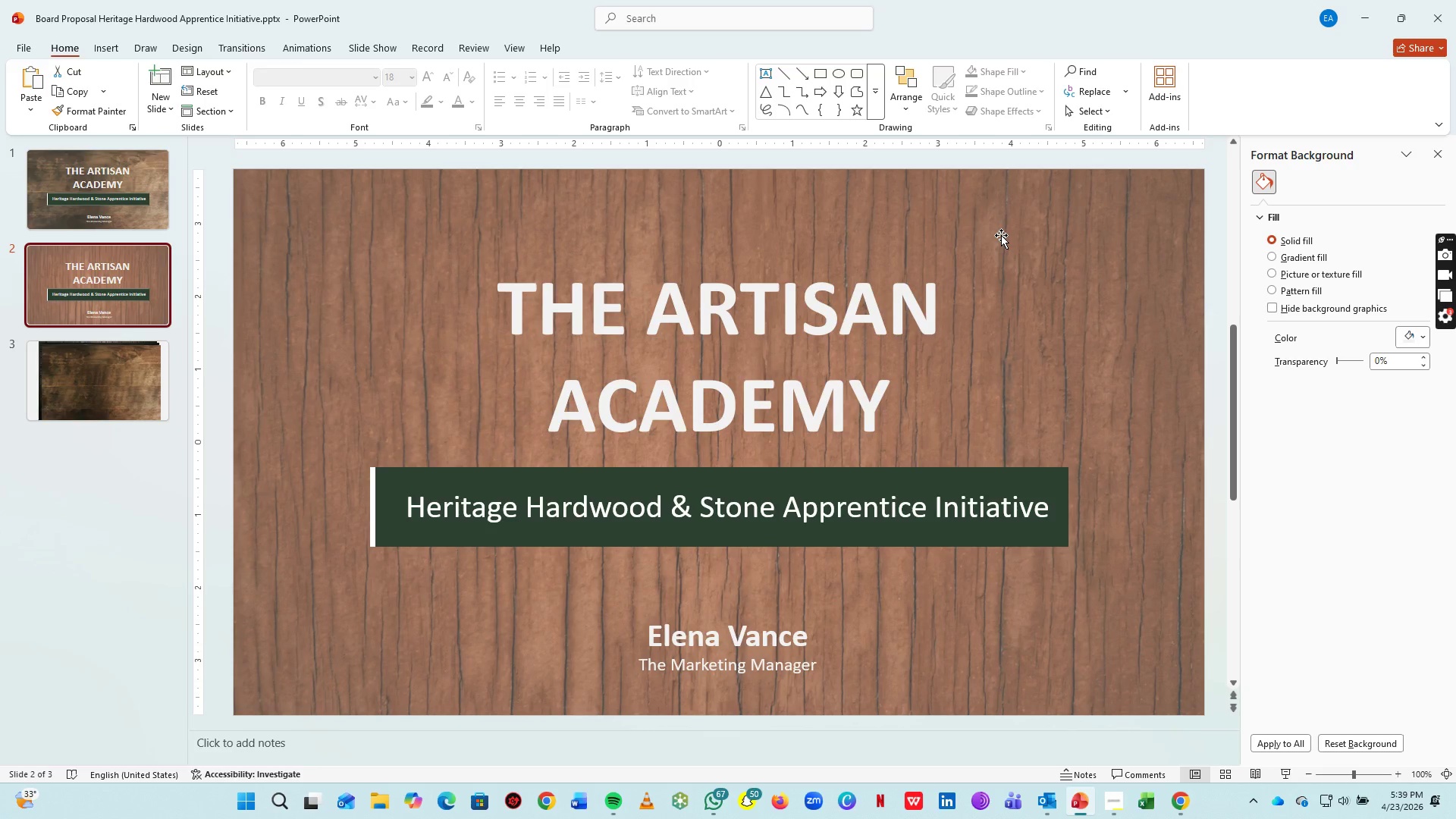 
key(ArrowUp)
 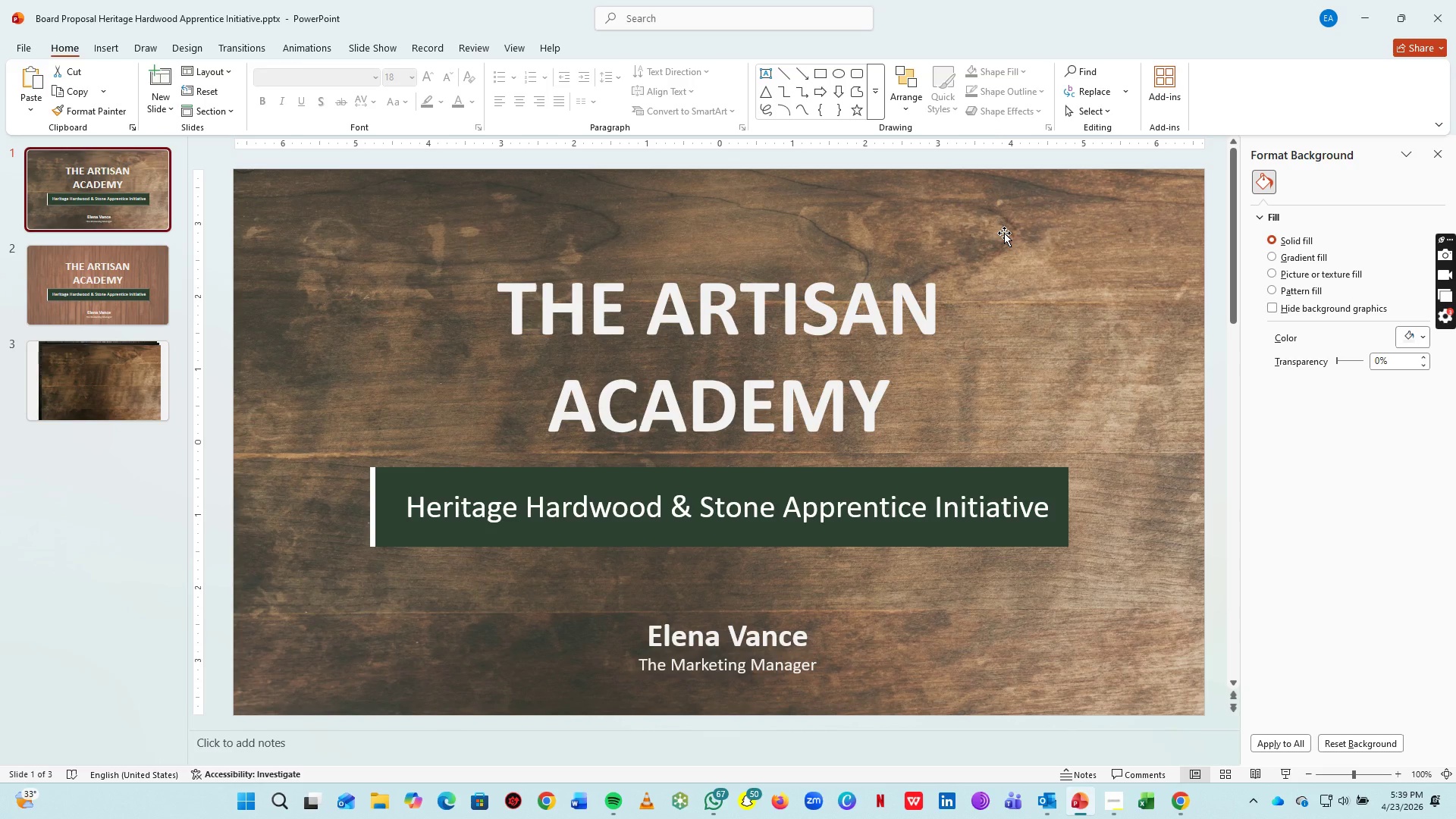 
key(ArrowUp)
 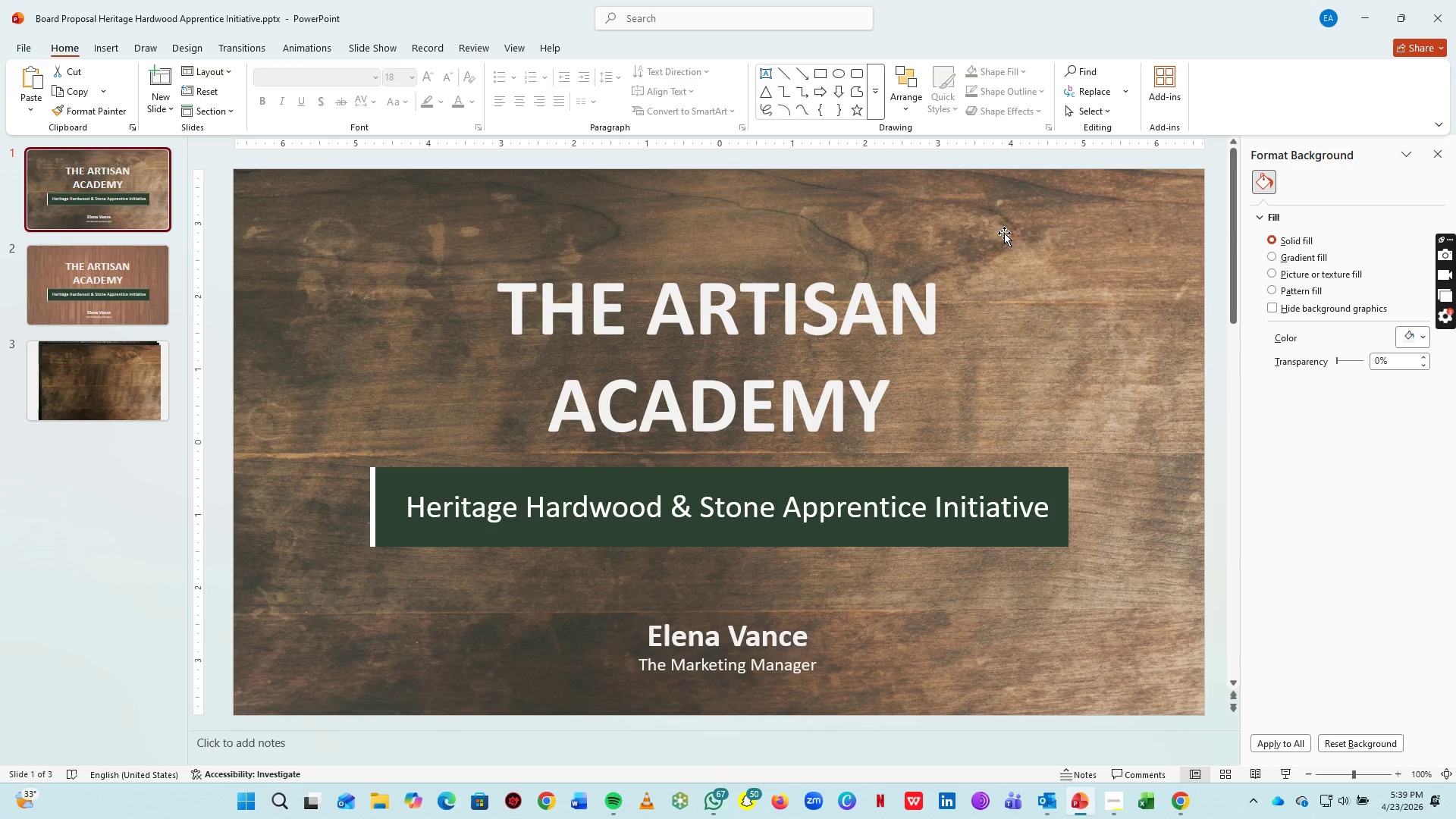 
key(ArrowDown)
 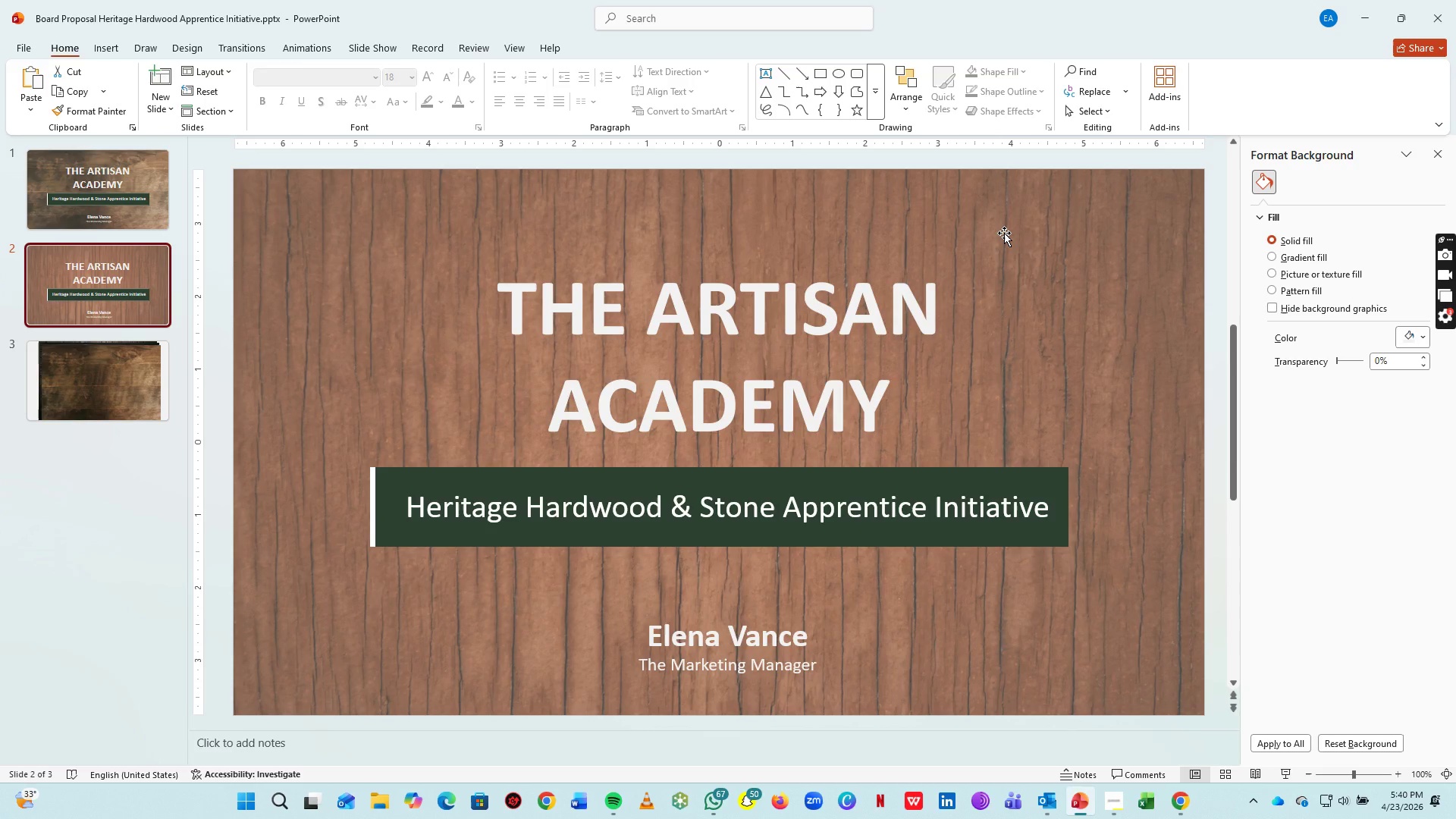 
key(ArrowUp)
 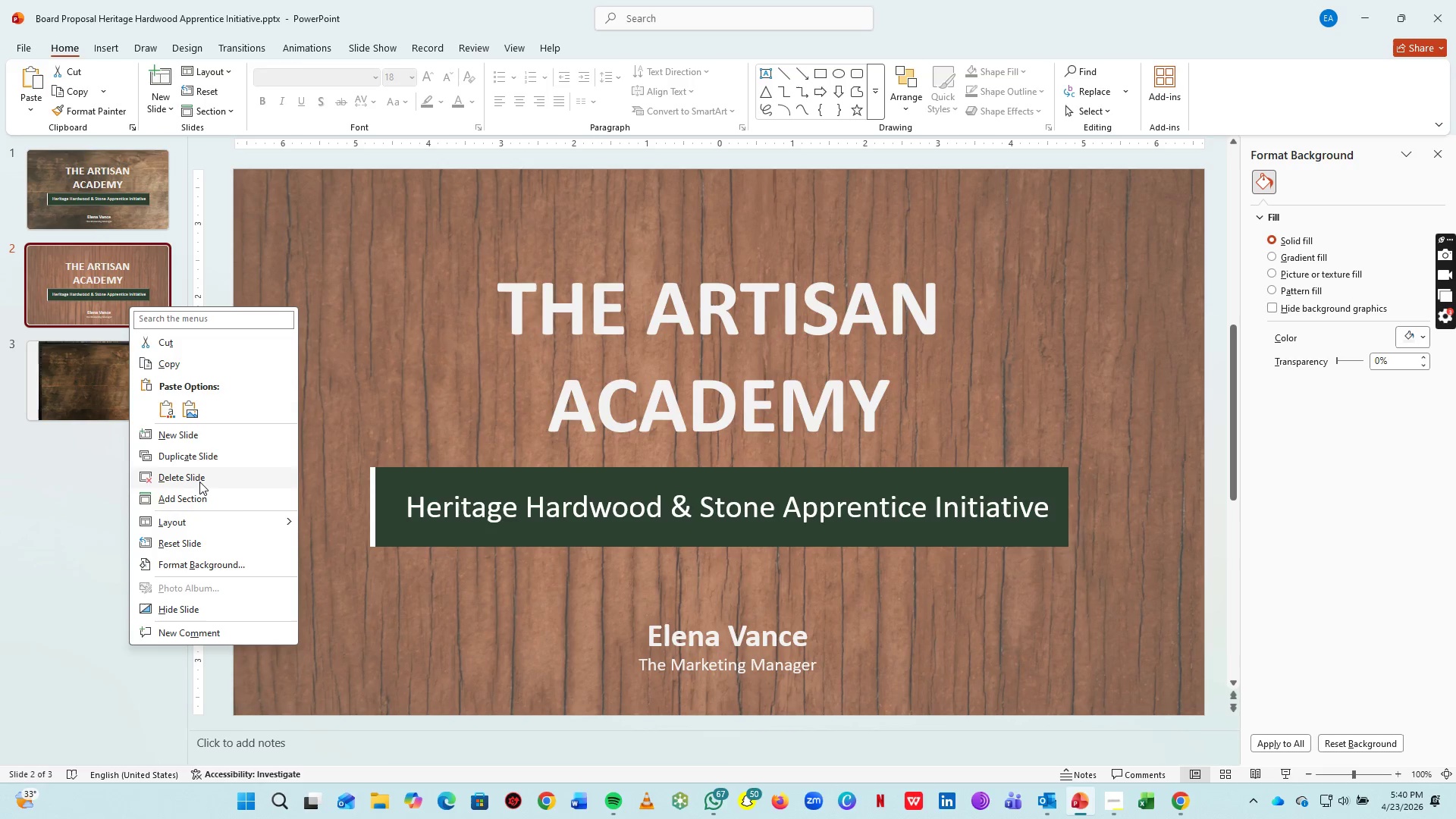 
wait(5.09)
 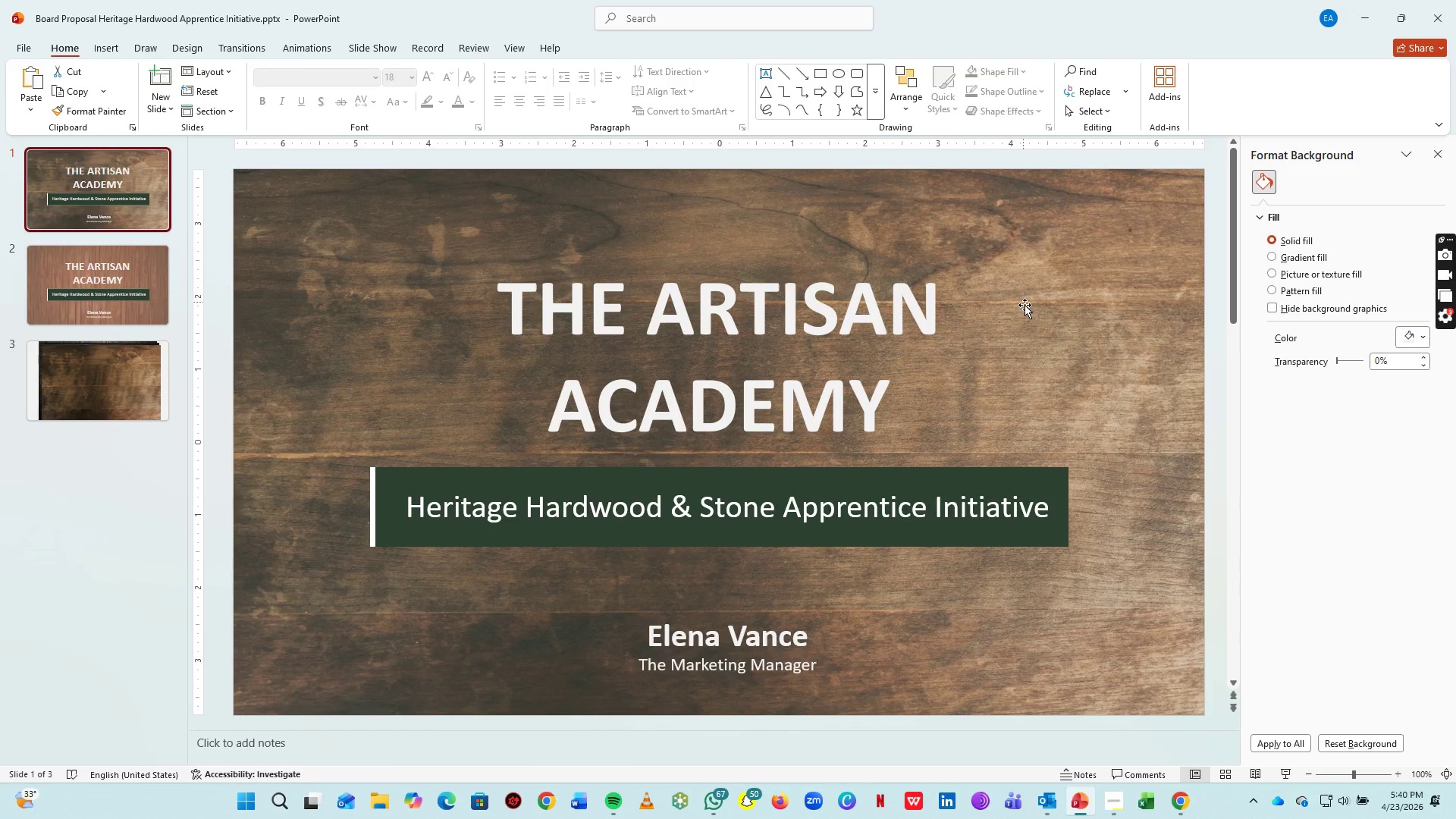 
left_click([212, 476])
 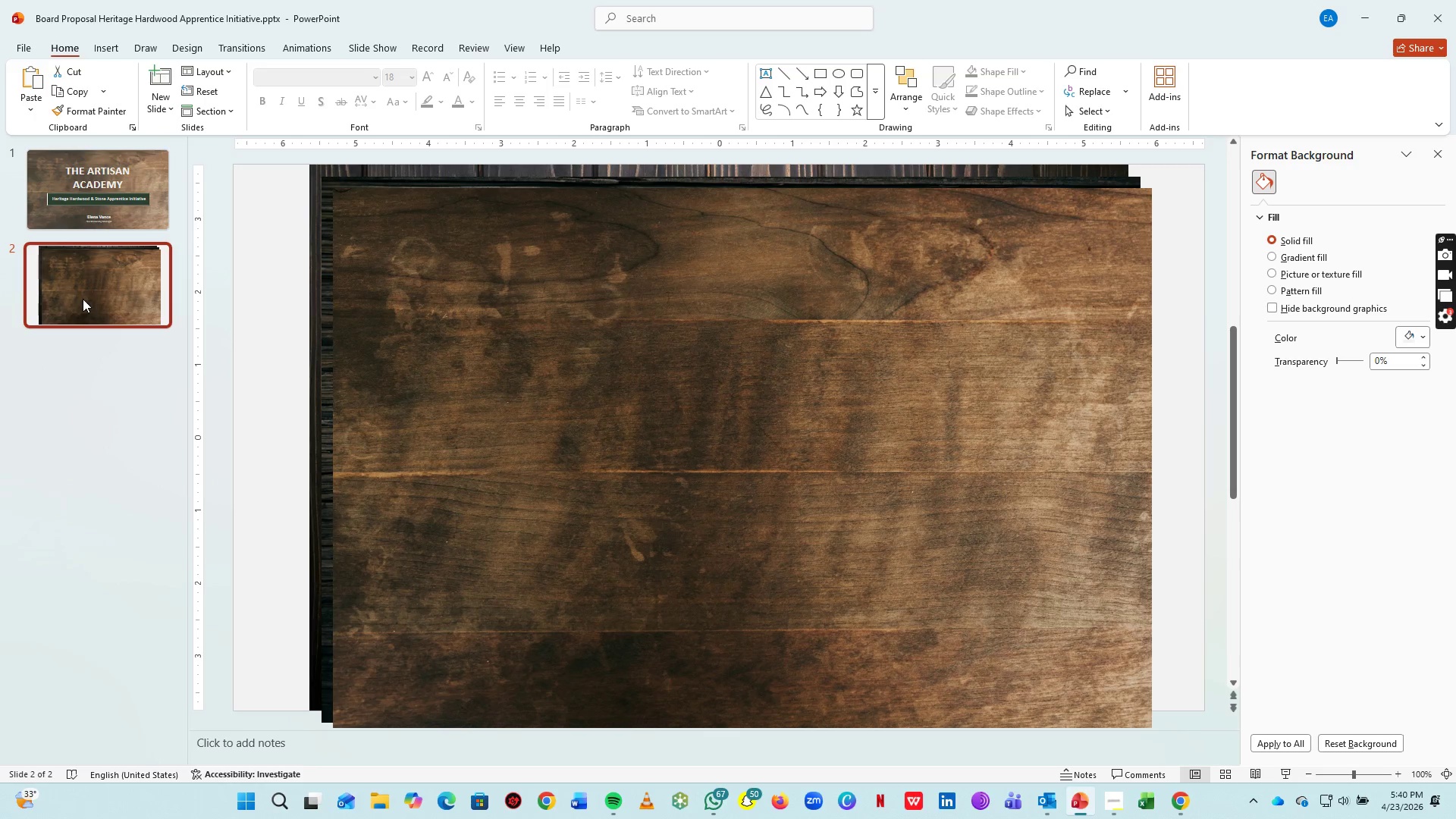 
right_click([111, 297])
 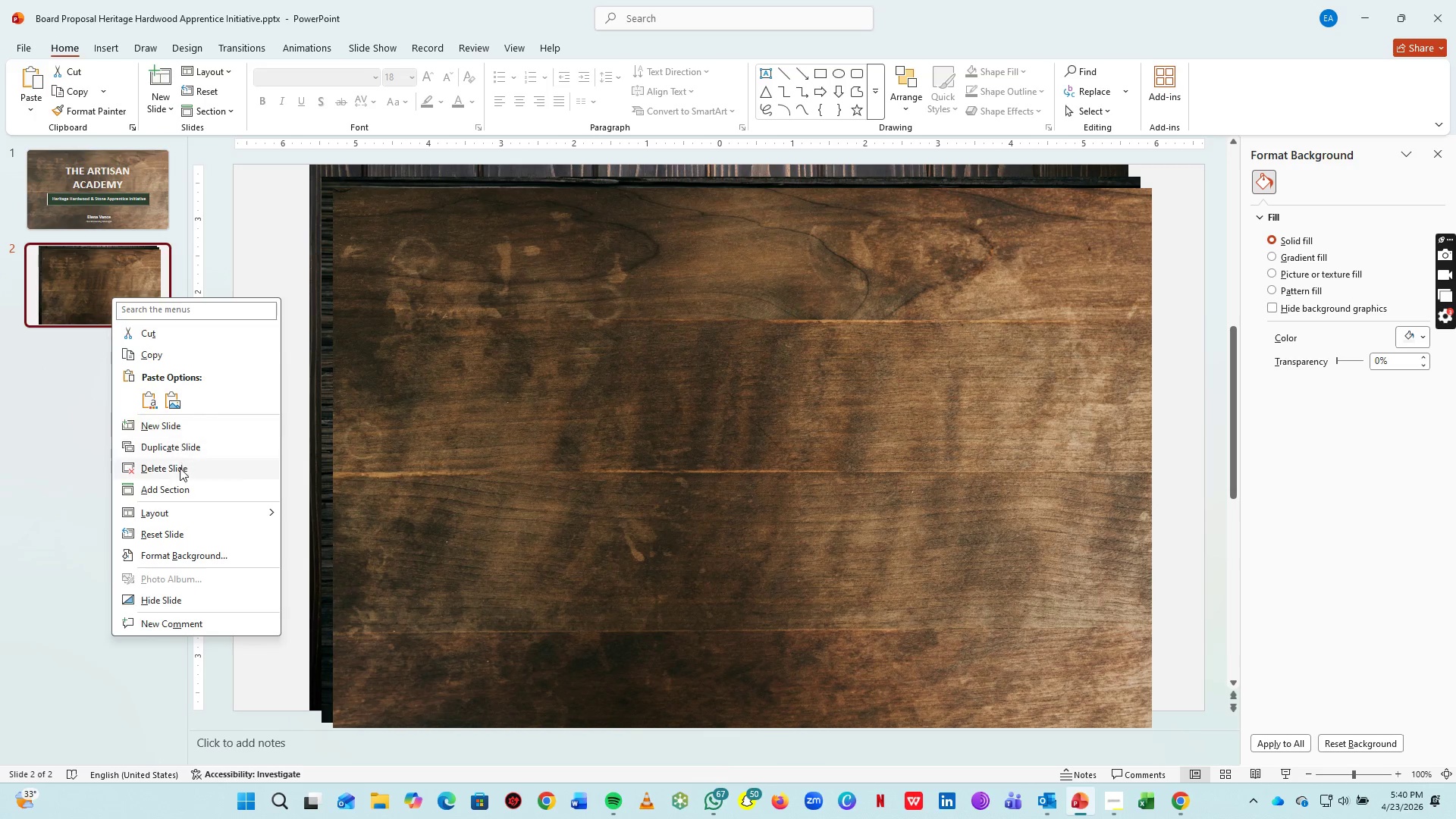 
left_click([178, 473])
 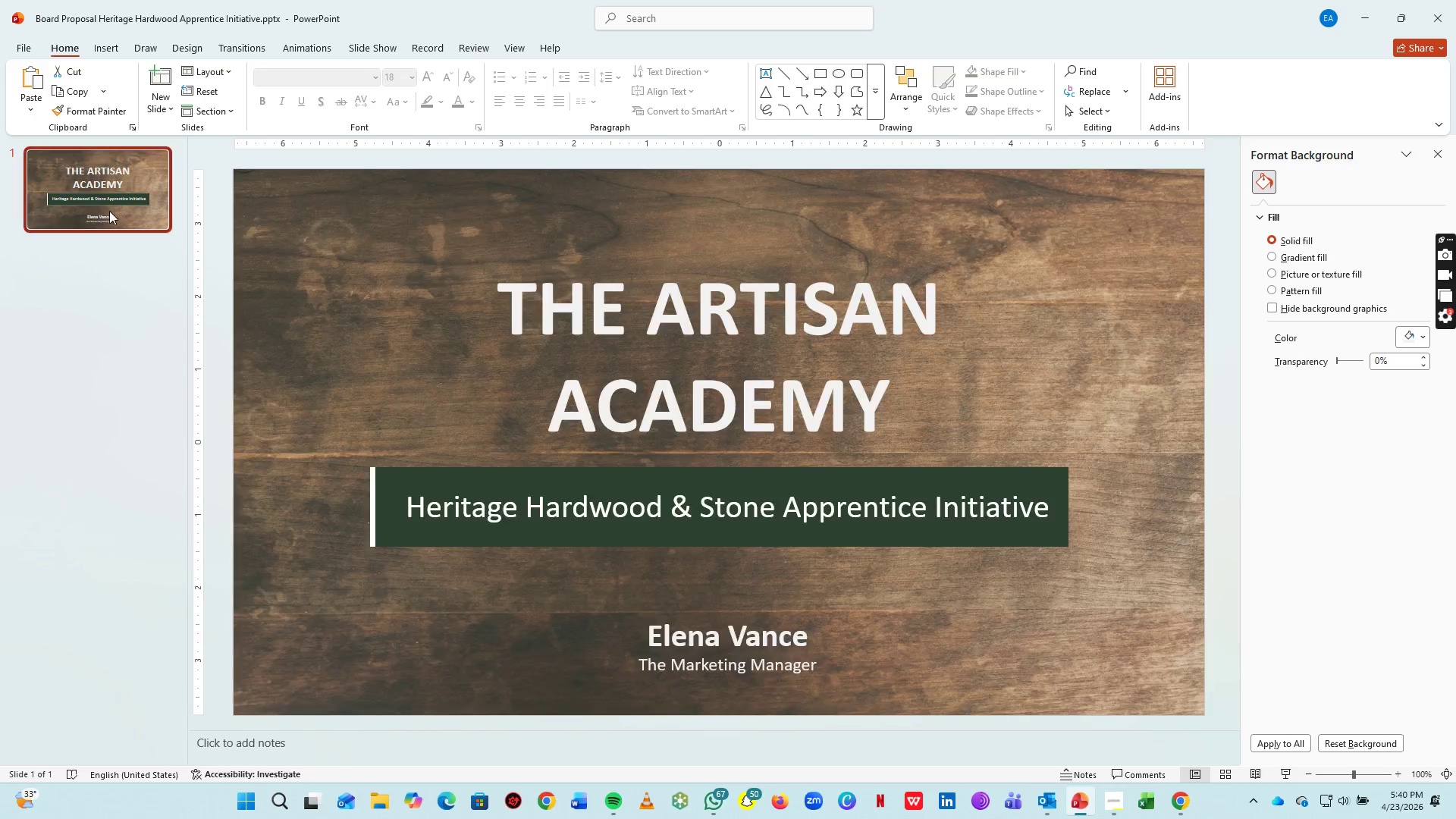 
right_click([109, 211])
 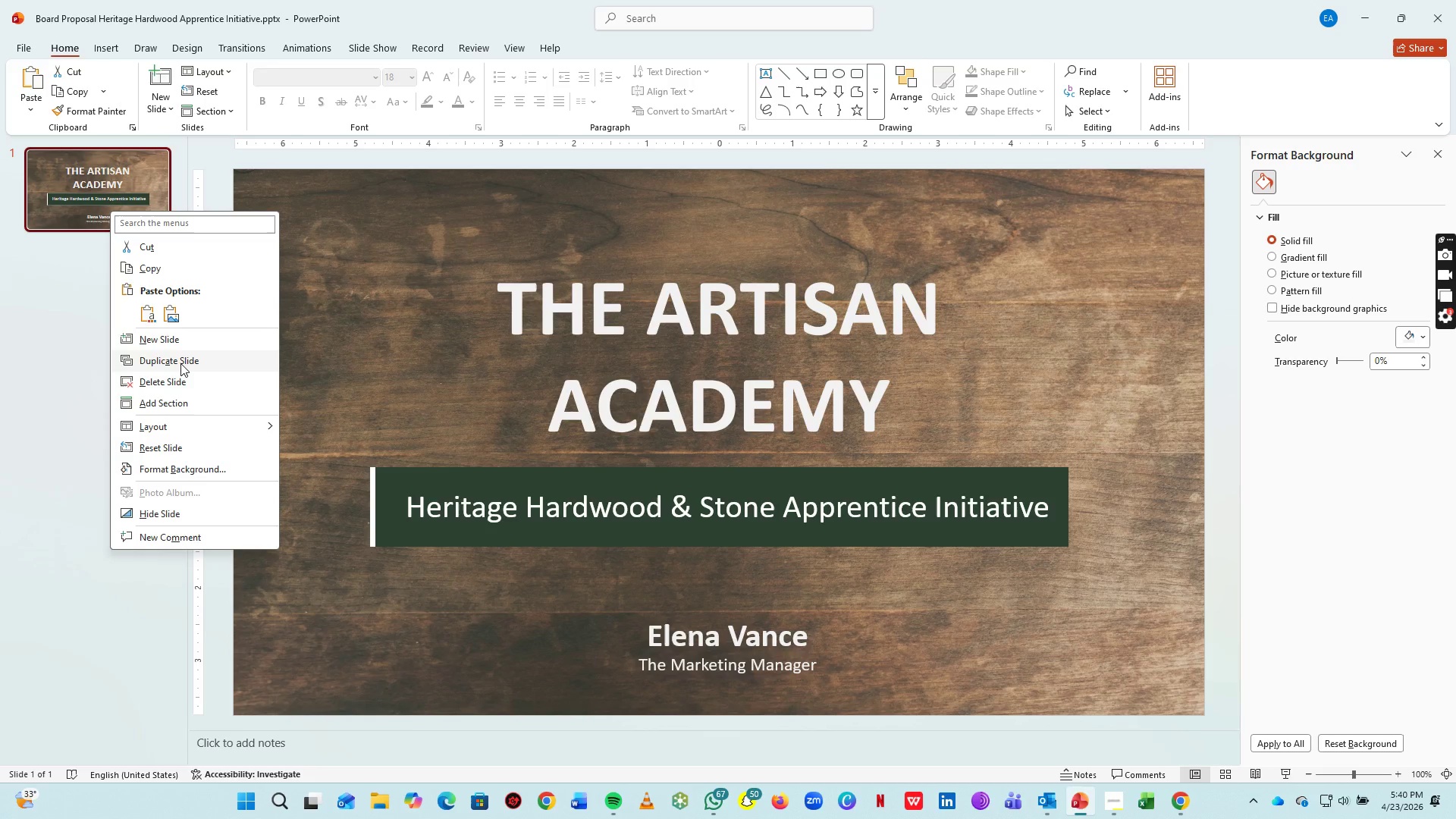 
left_click([180, 363])
 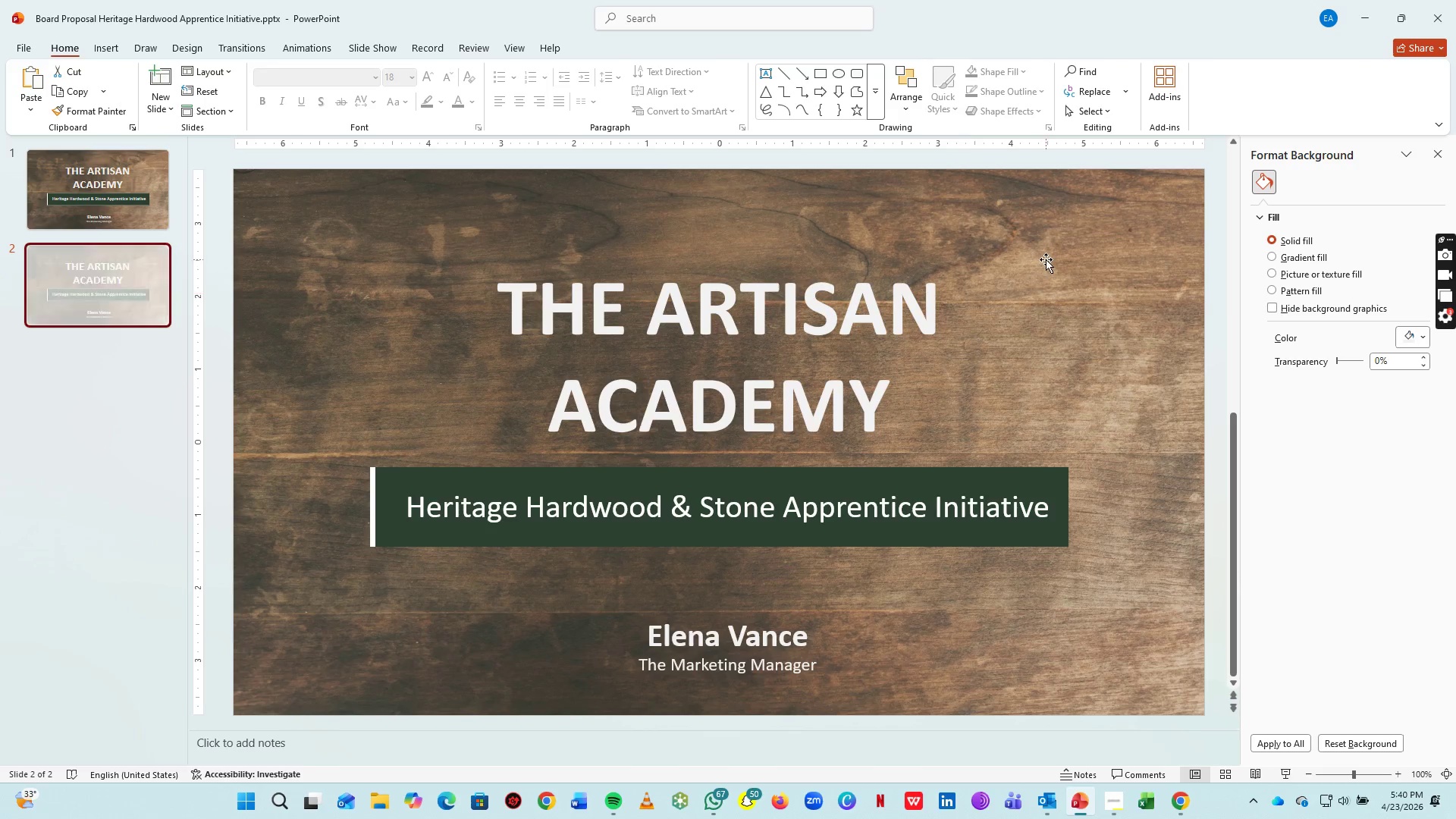 
left_click_drag(start_coordinate=[1046, 259], to_coordinate=[1048, 256])
 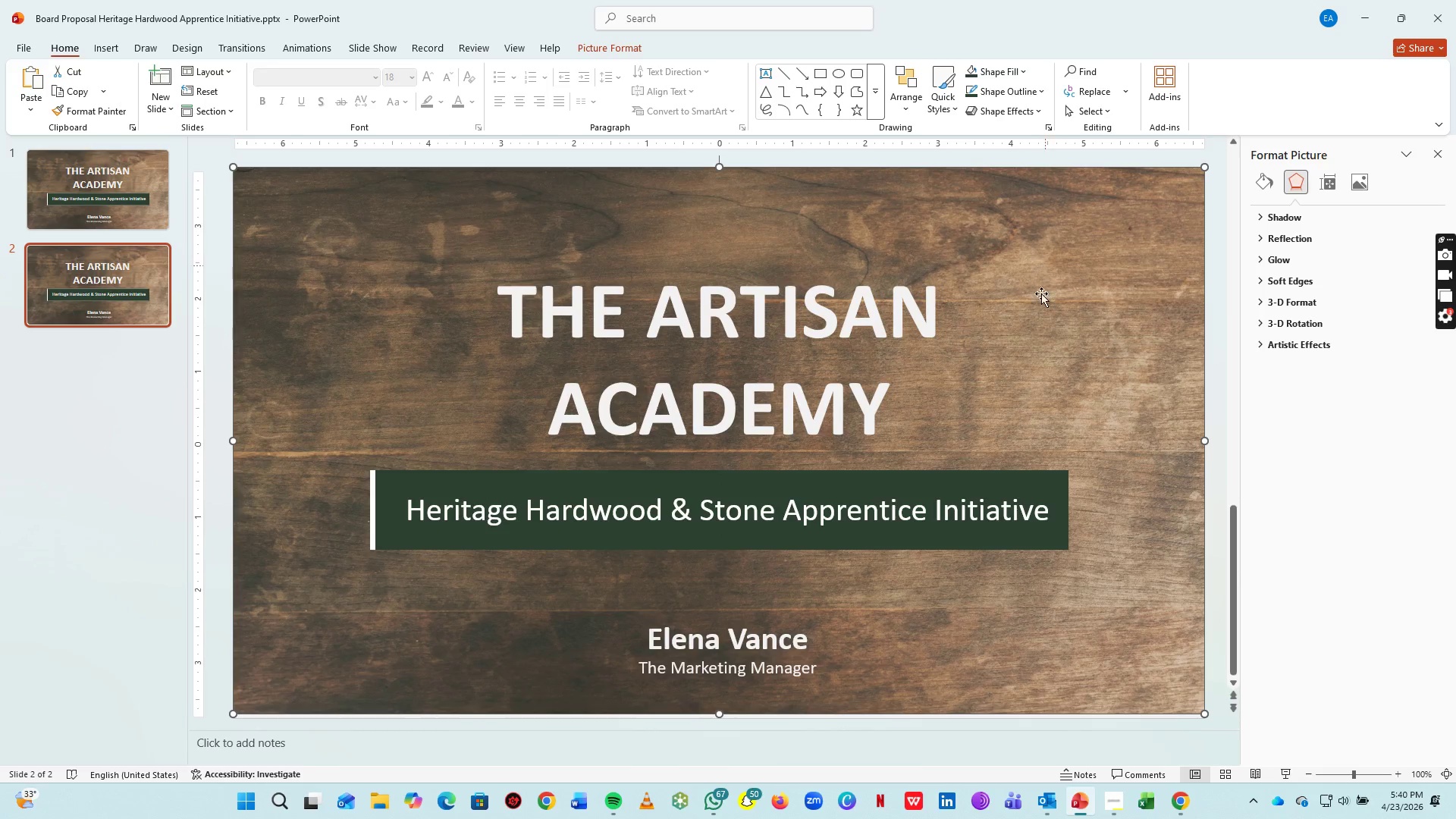 
key(Delete)
 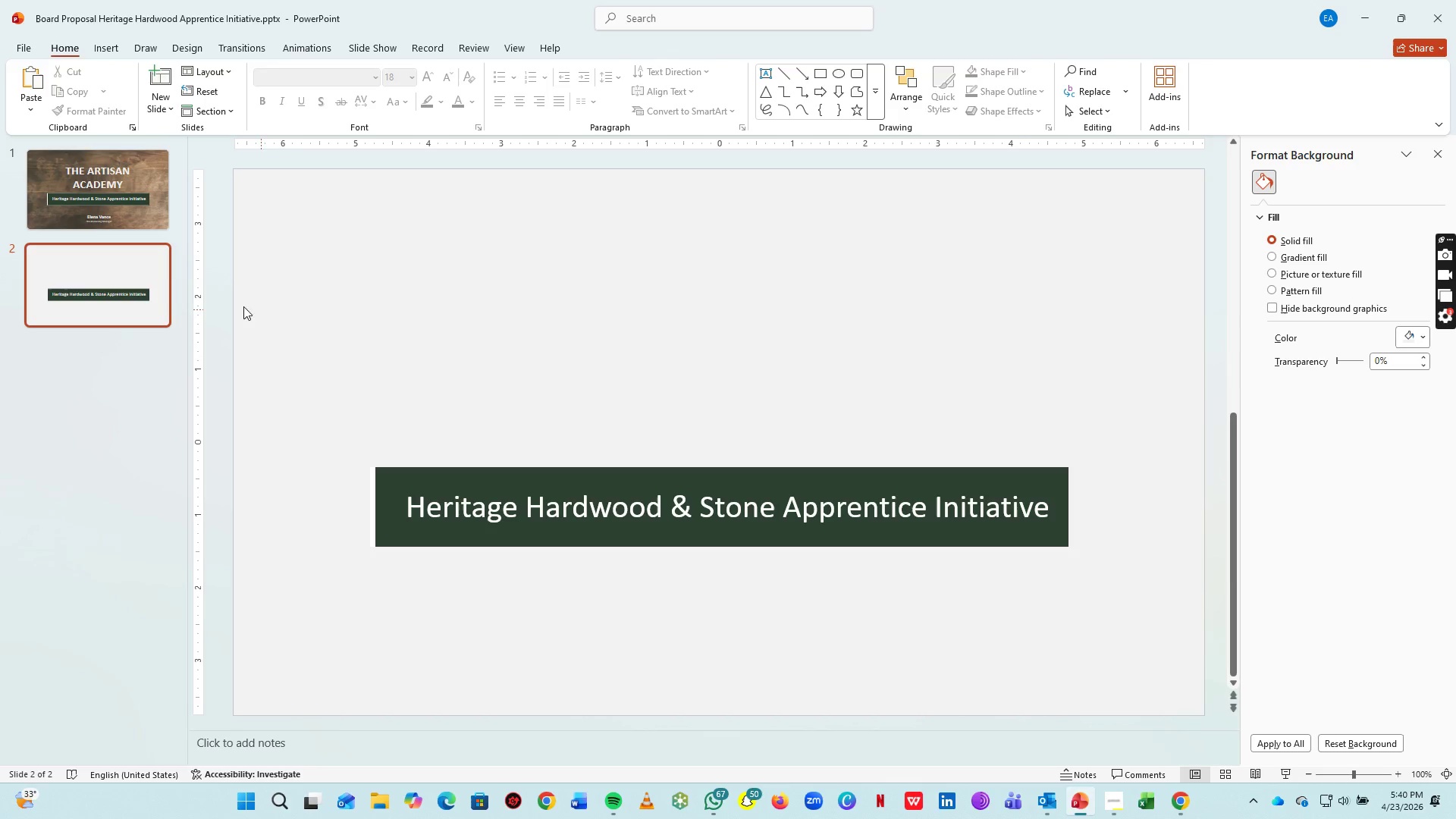 
key(Control+ControlLeft)
 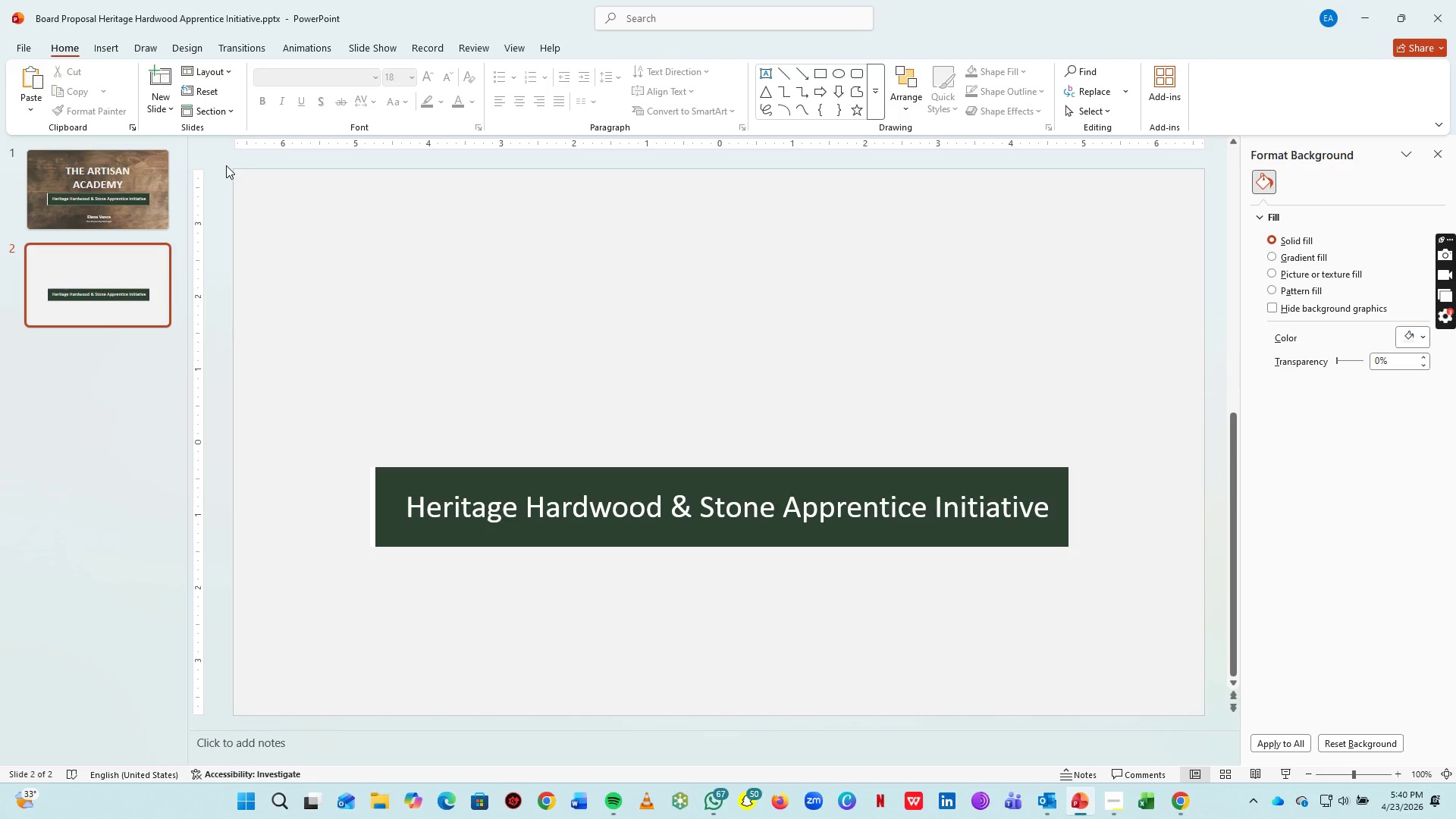 
left_click_drag(start_coordinate=[228, 162], to_coordinate=[1217, 717])
 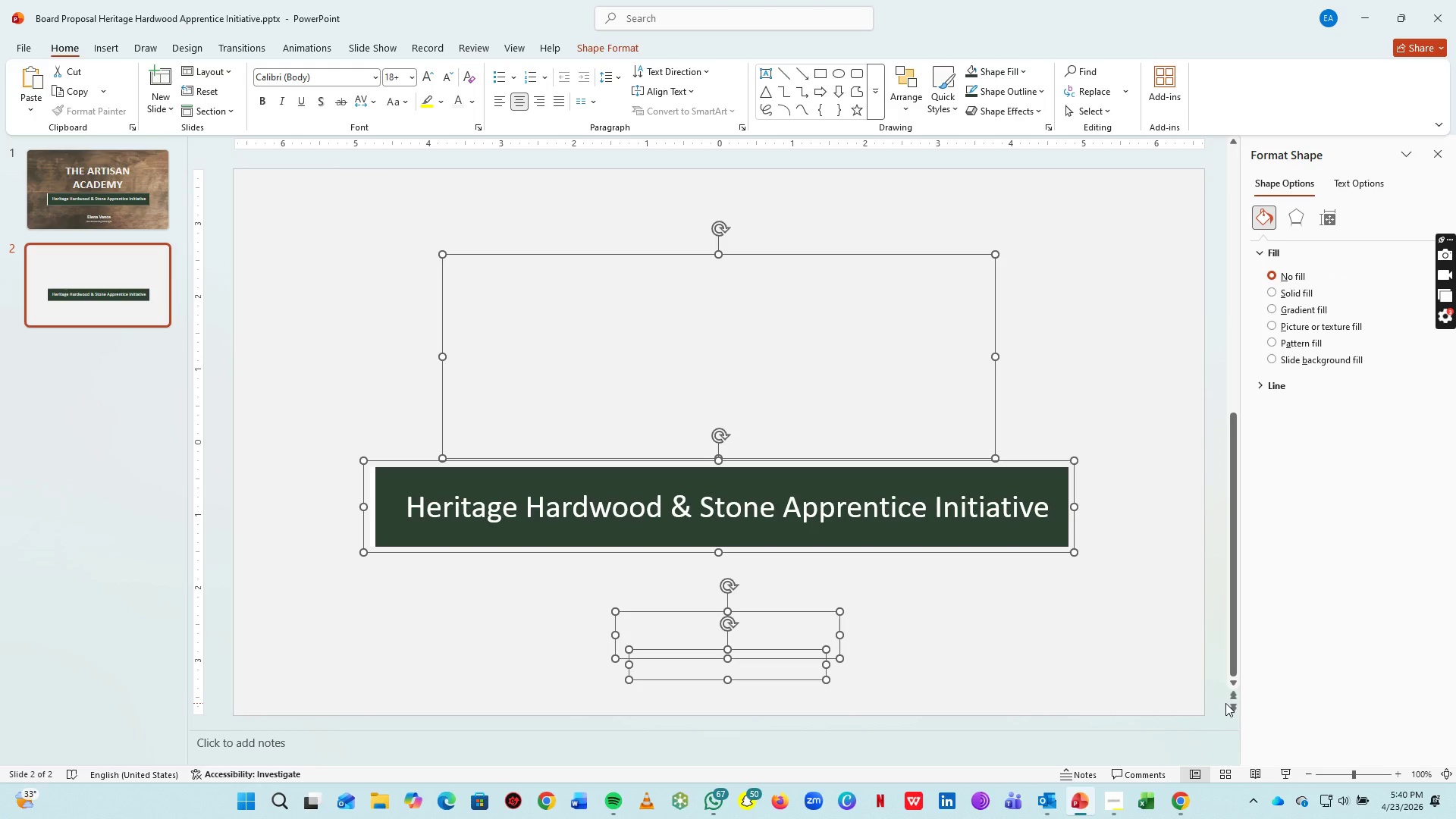 
key(Delete)
 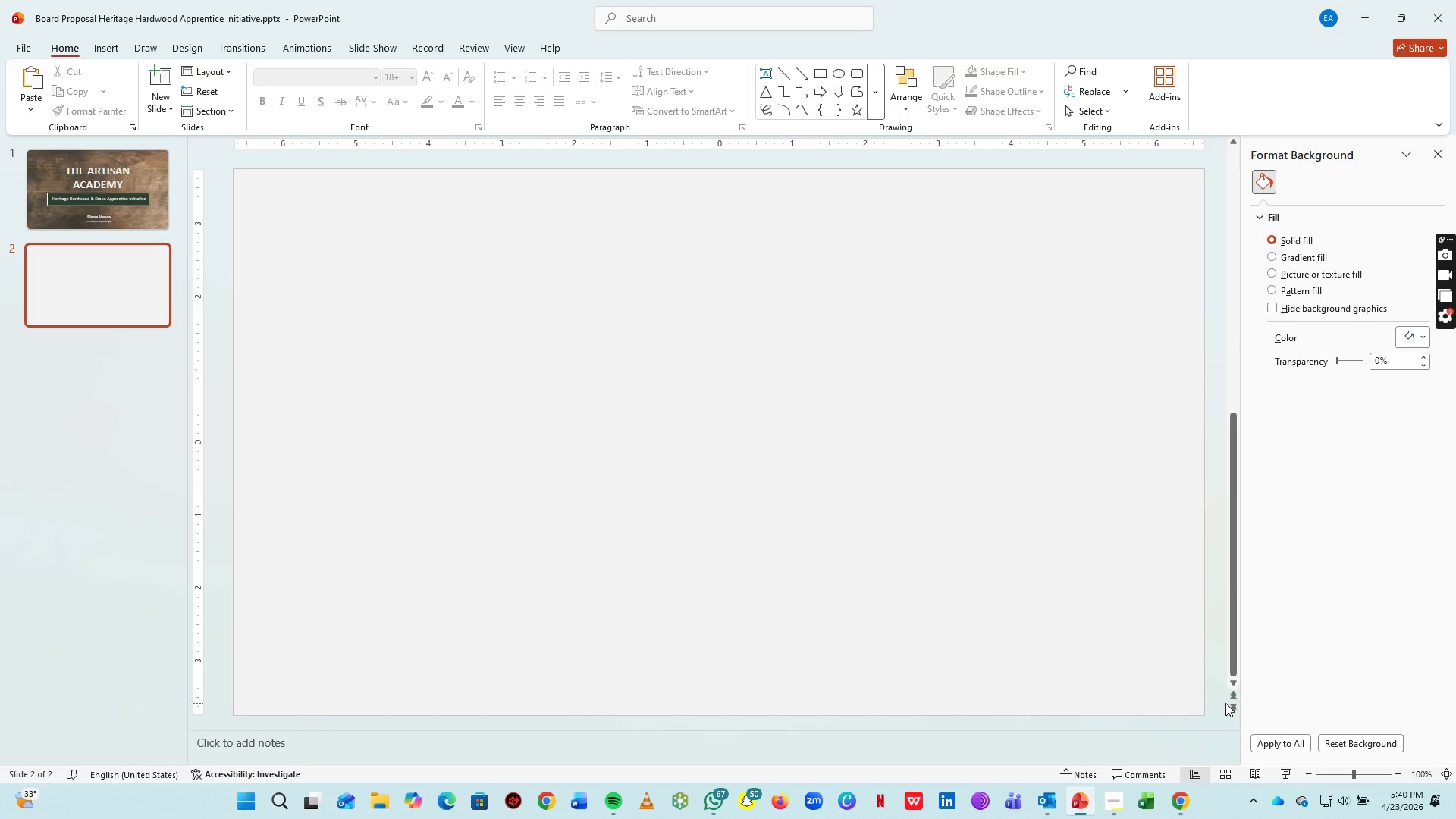 
wait(7.08)
 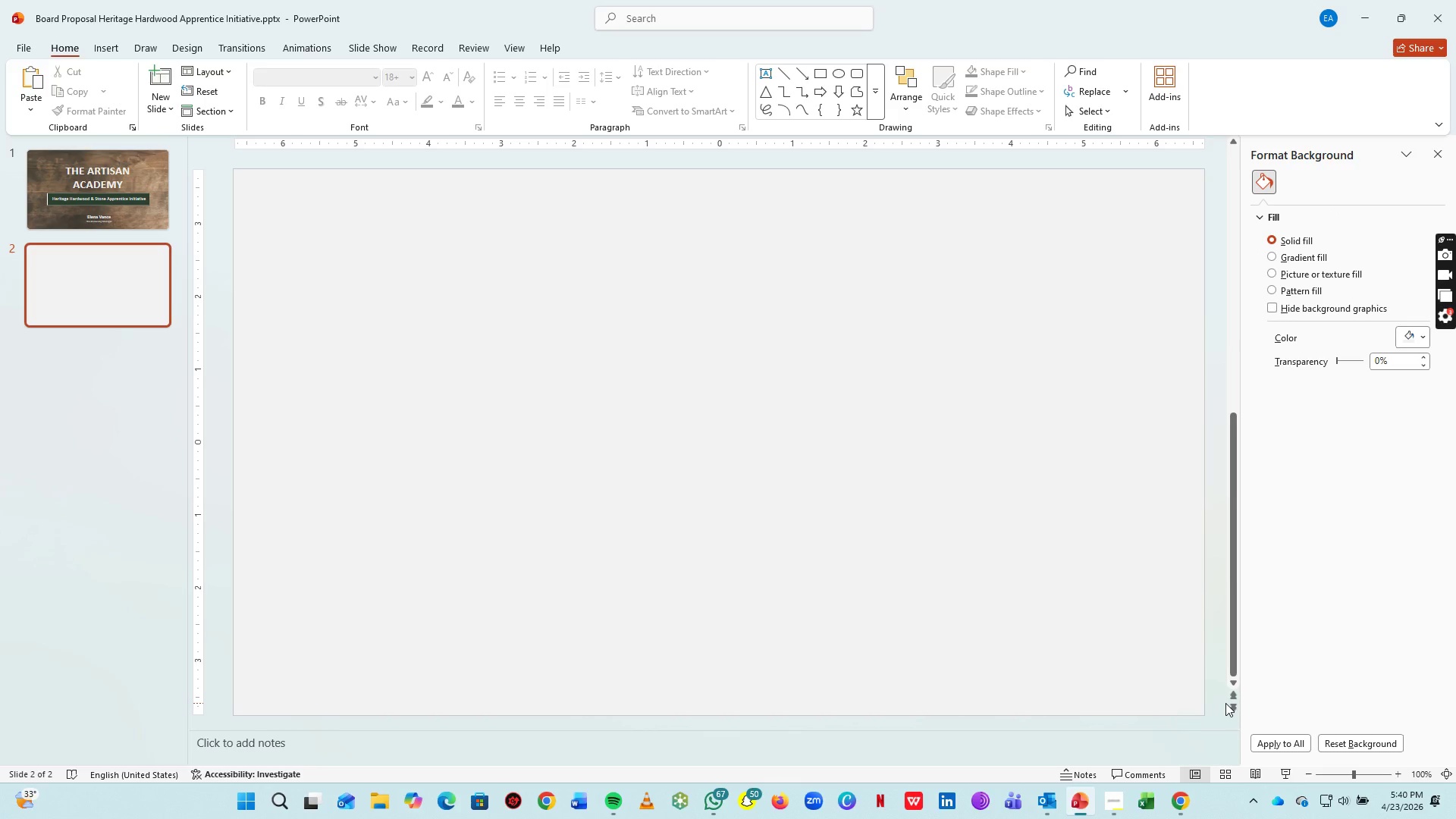 
key(Control+ControlLeft)
 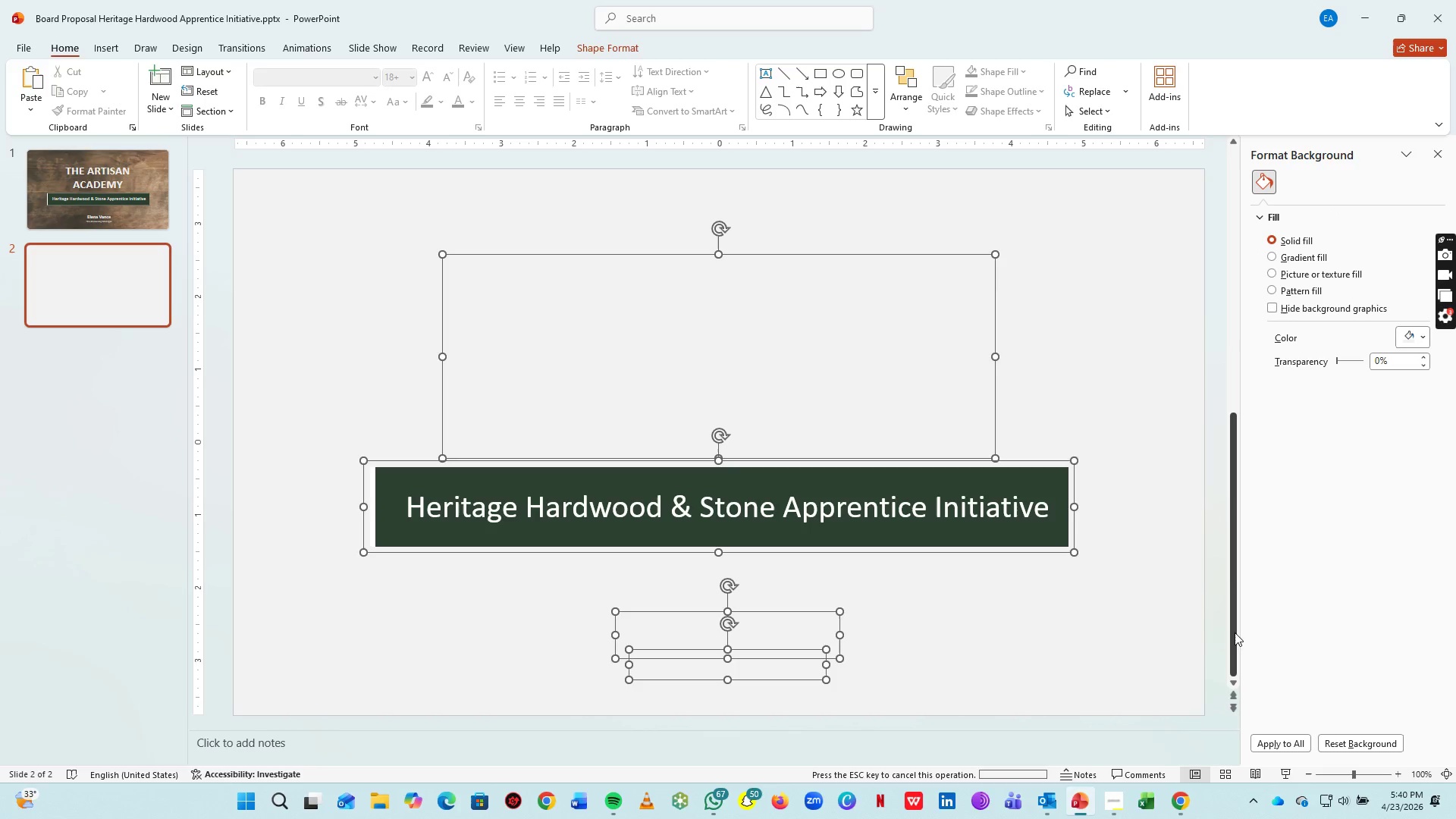 
key(Control+Z)
 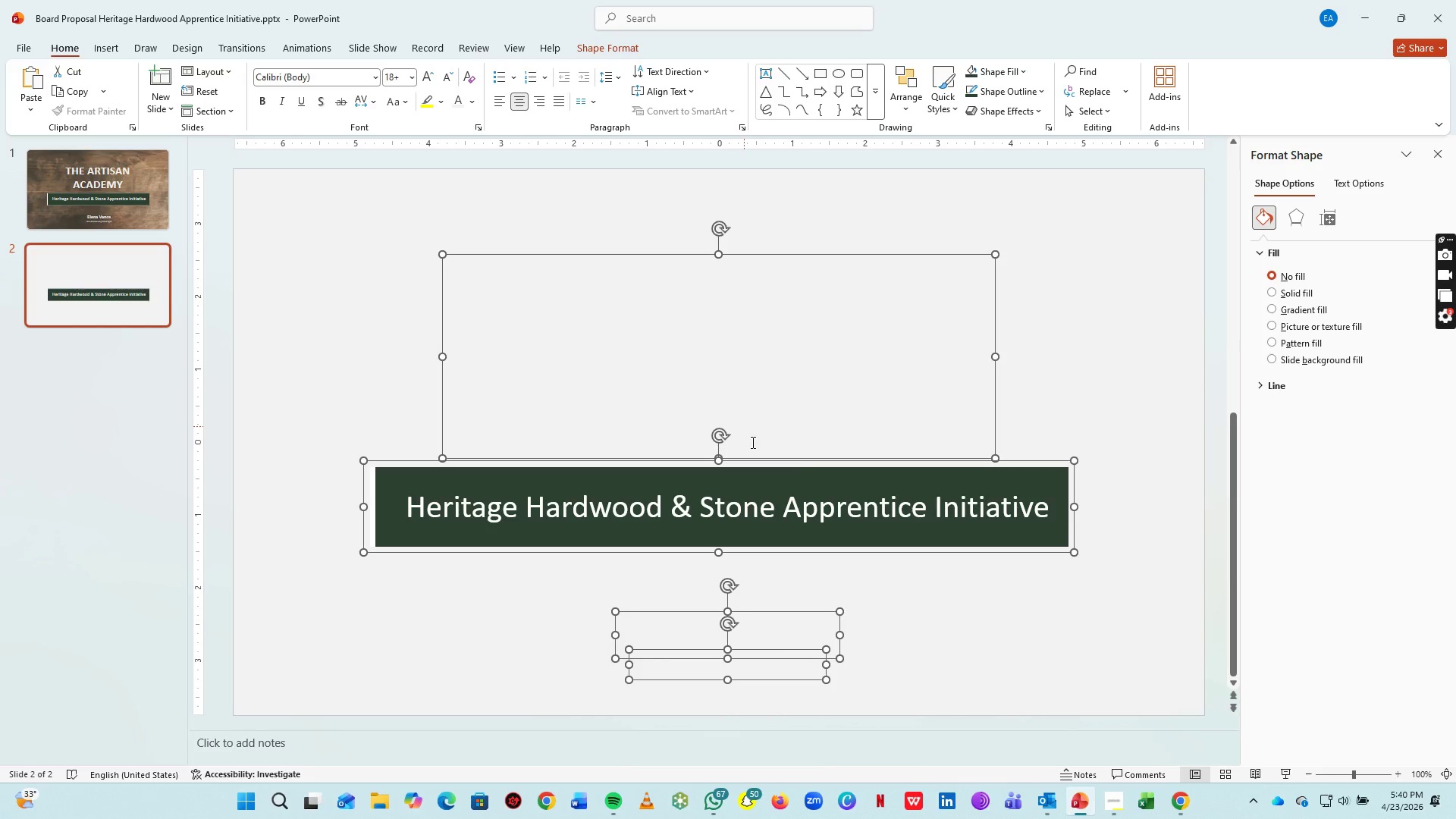 
double_click([834, 331])
 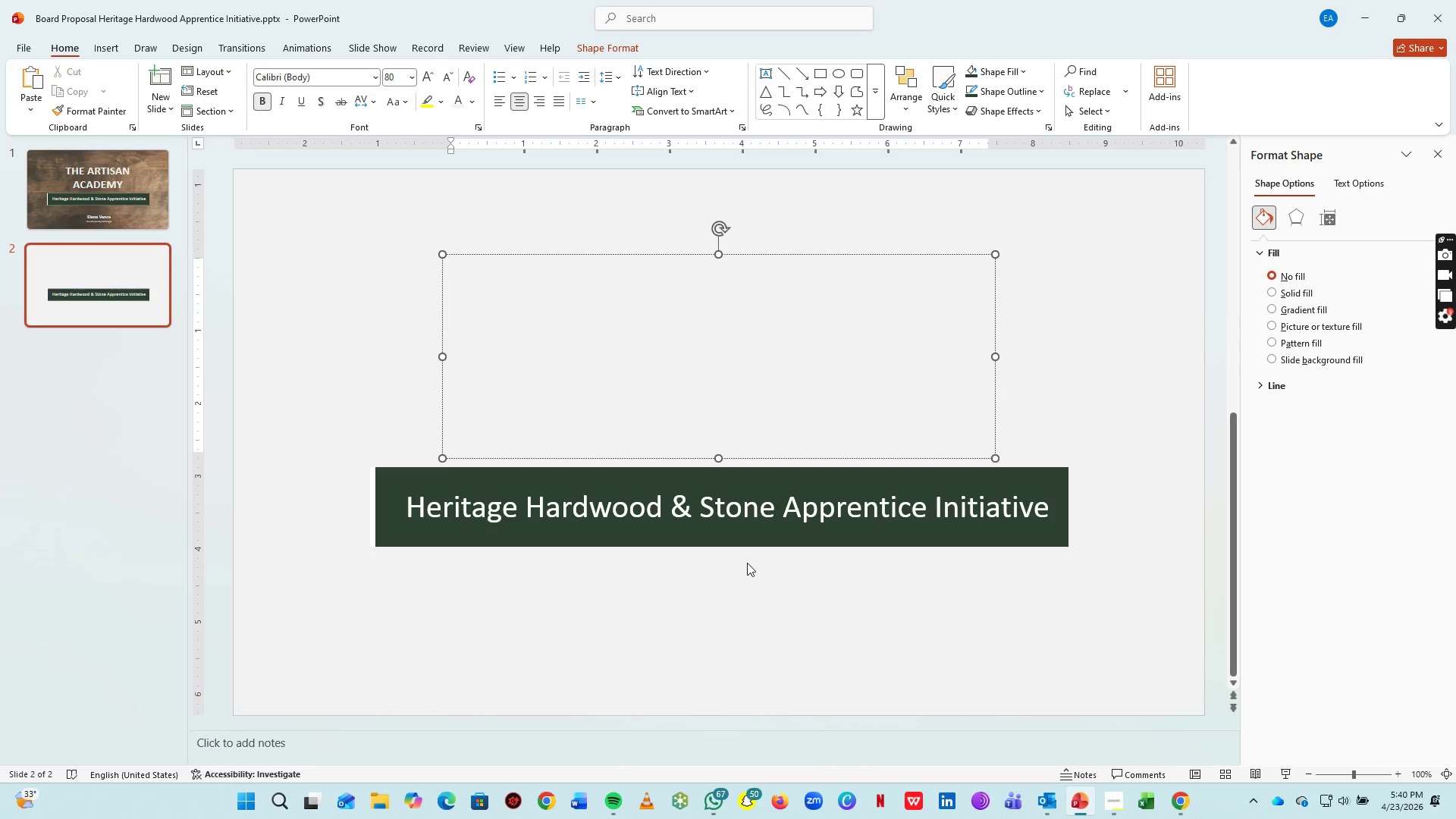 
hold_key(key=ShiftLeft, duration=1.44)
left_click([742, 576])
 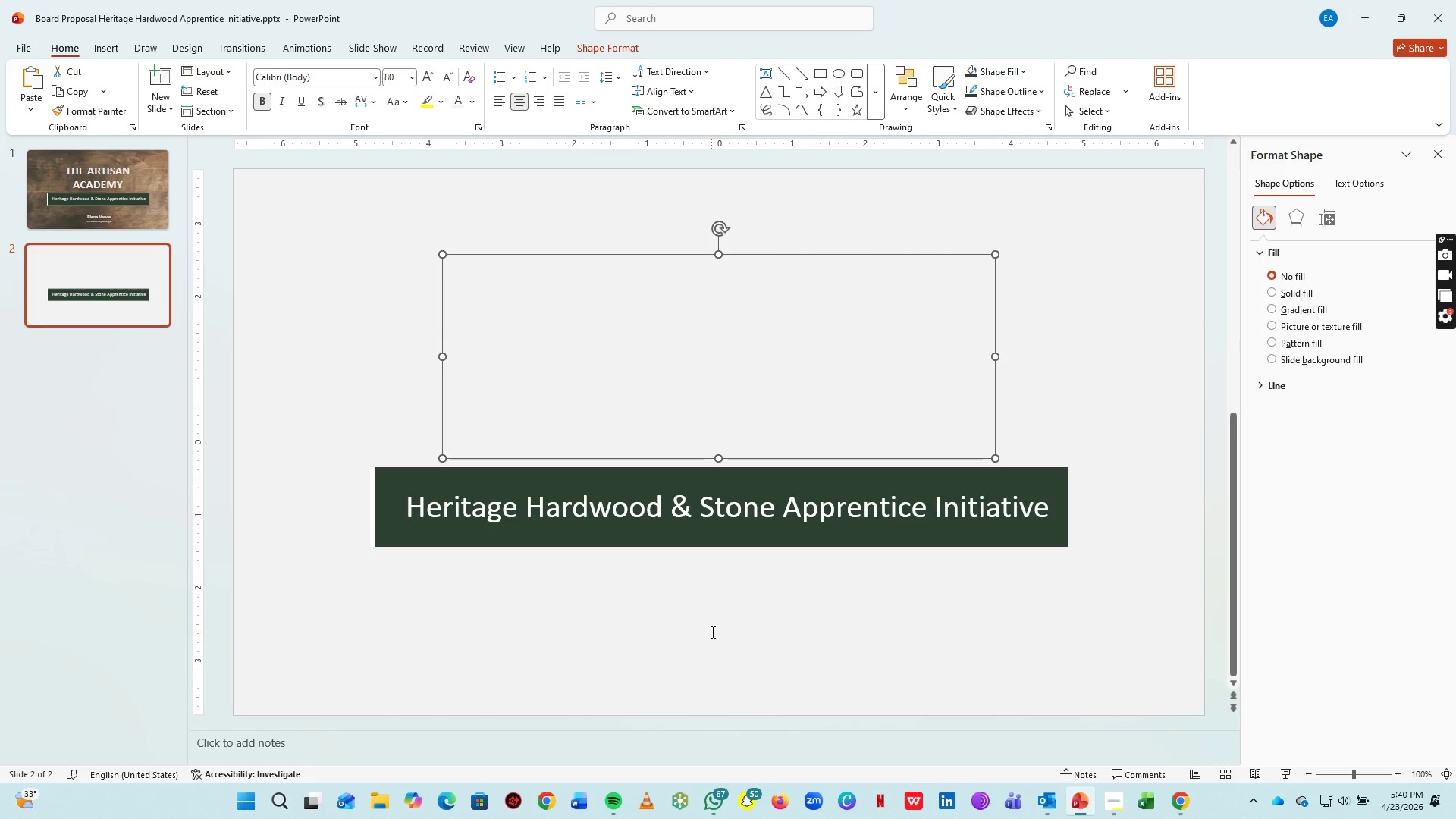 
double_click([711, 635])
 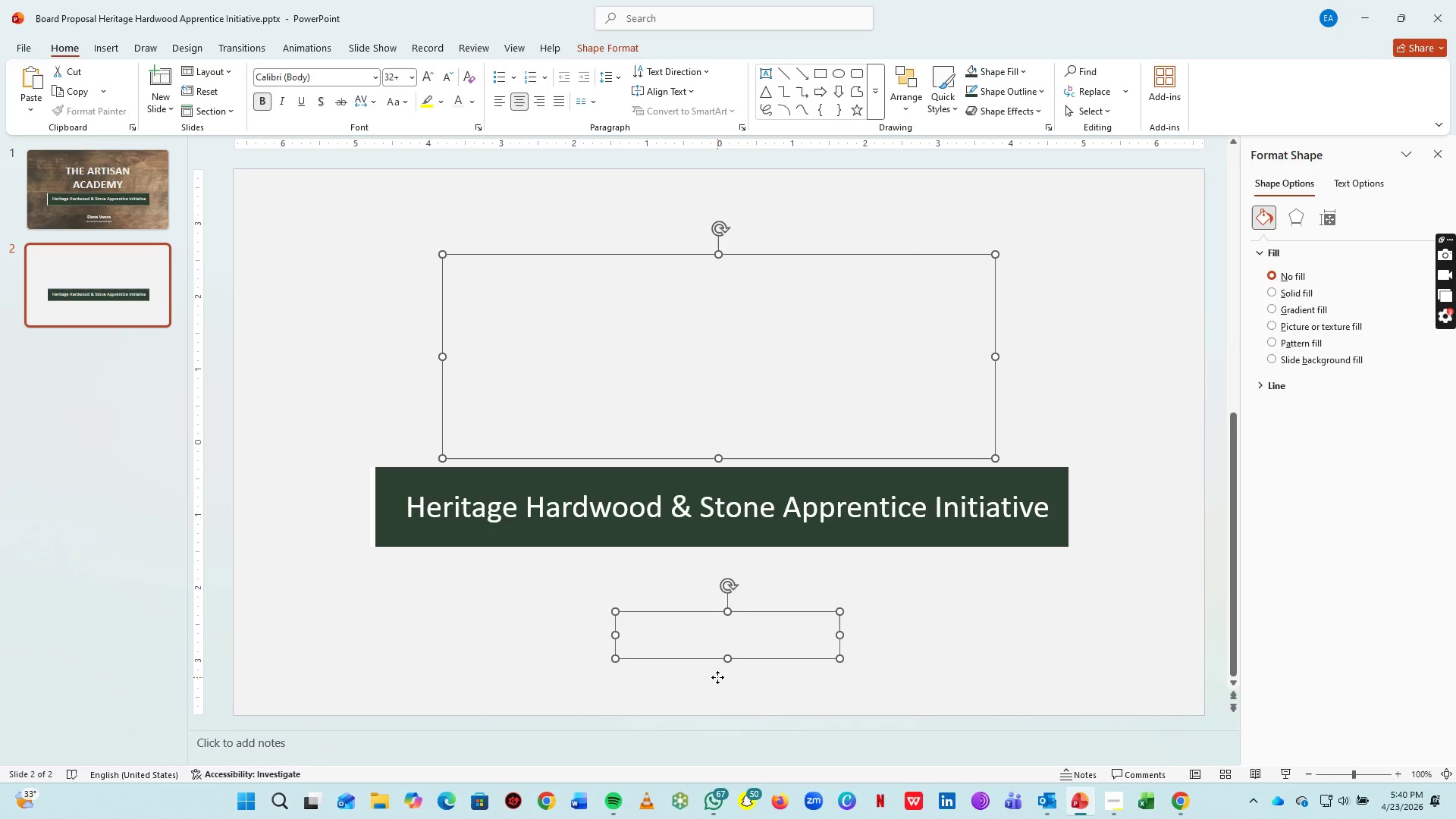 
triple_click([717, 677])
 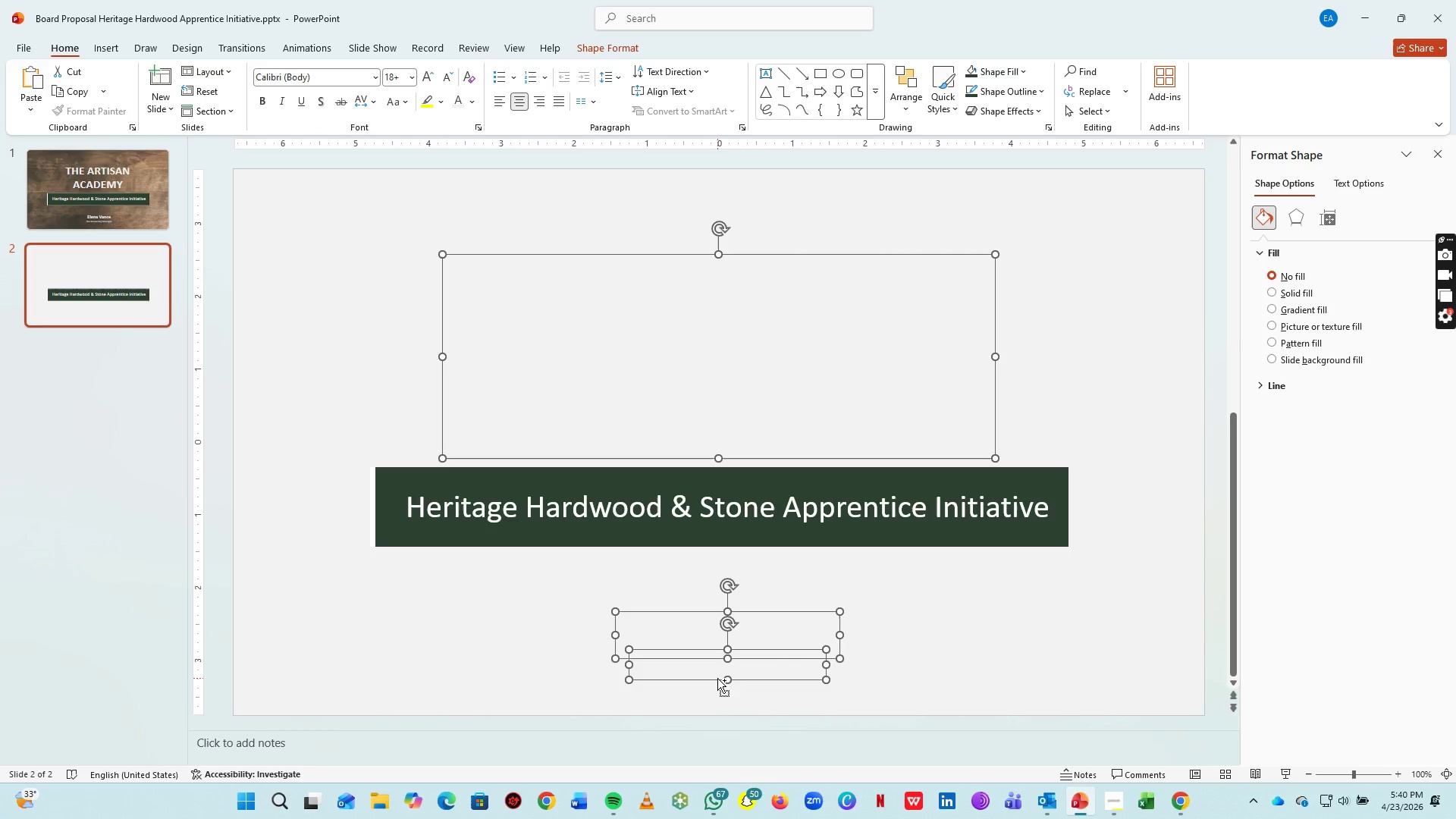 
key(Control+Shift+ControlLeft)
 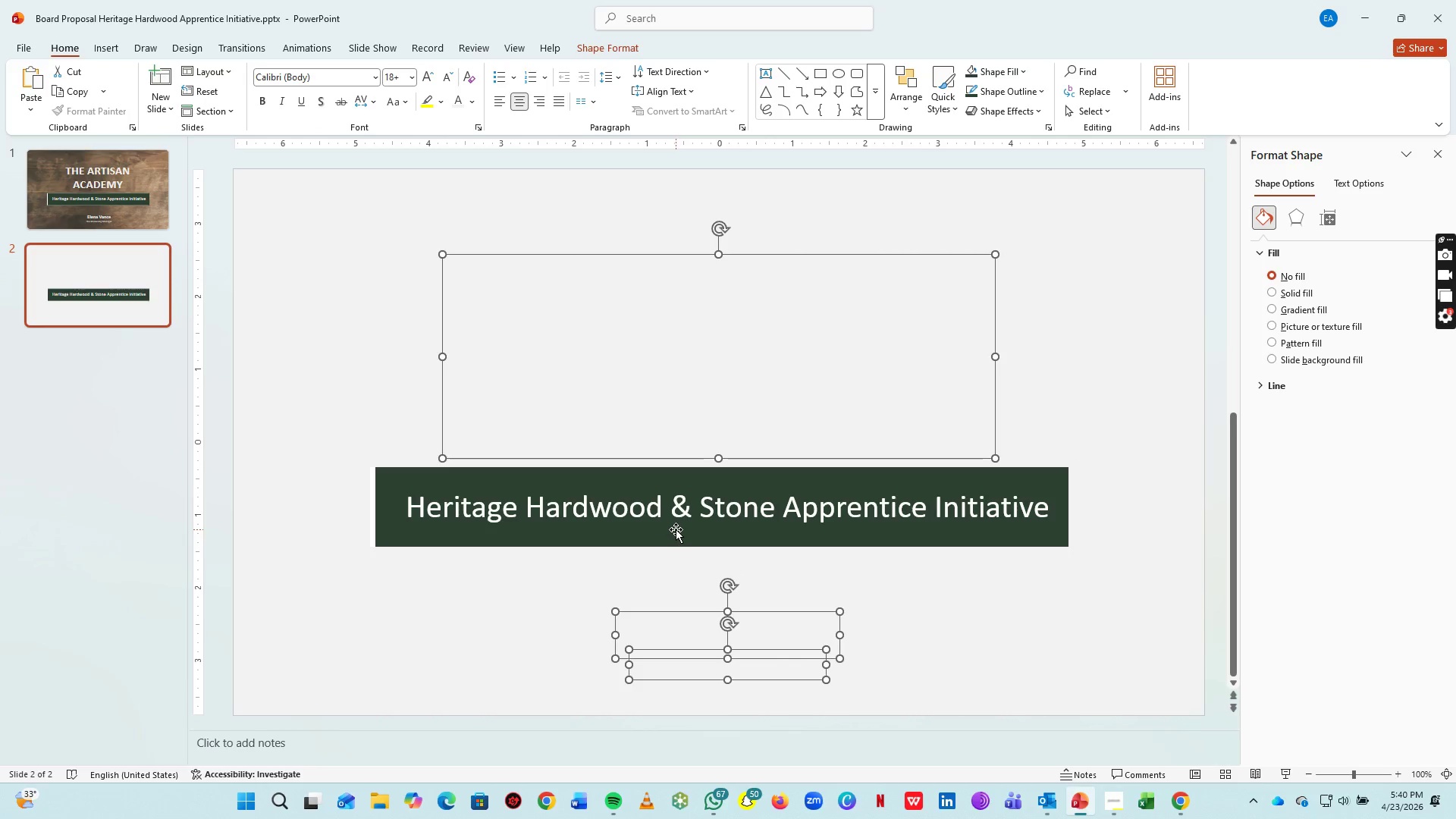 
key(Delete)
 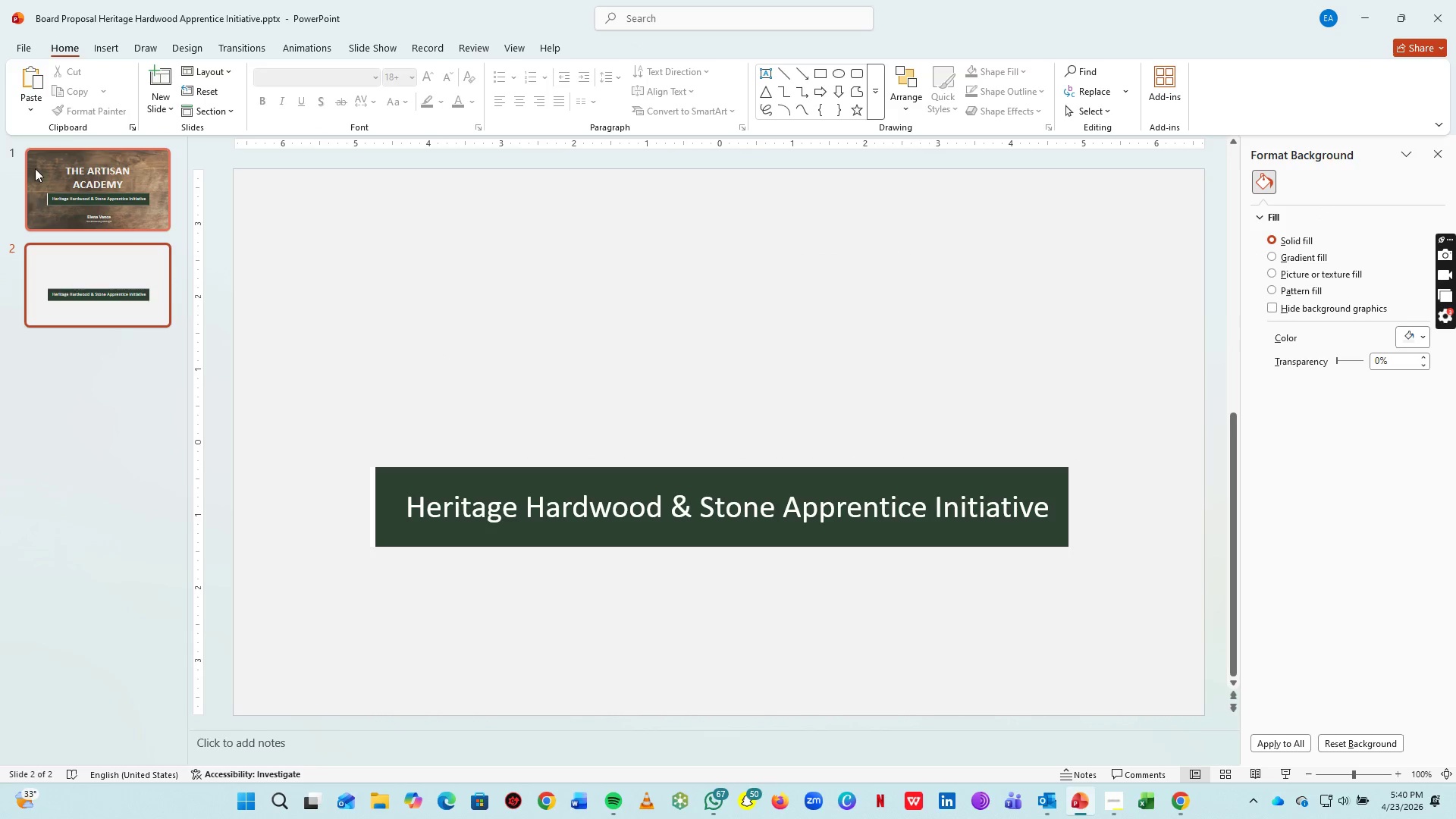 
left_click([543, 510])
 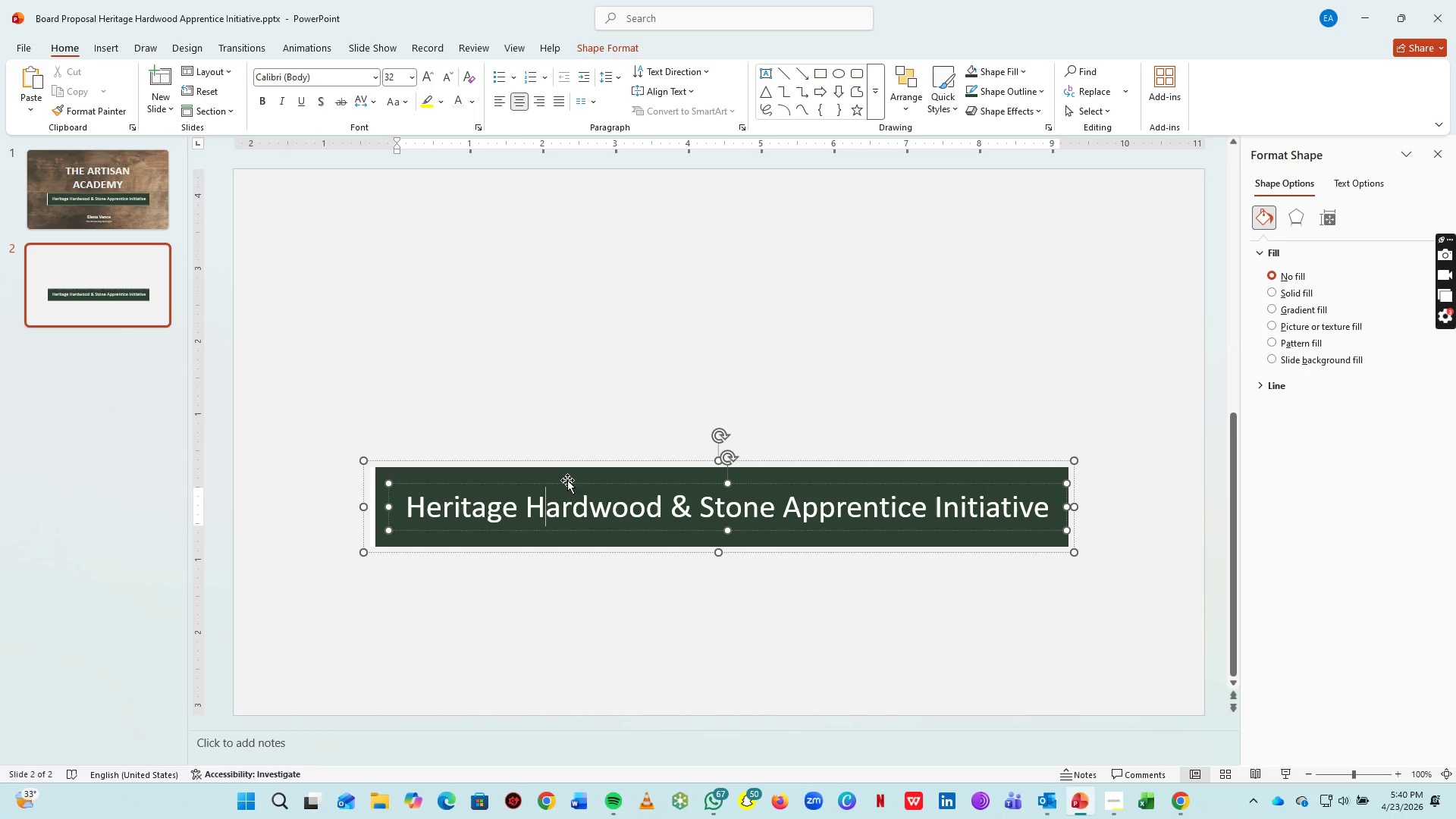 
left_click([566, 481])
 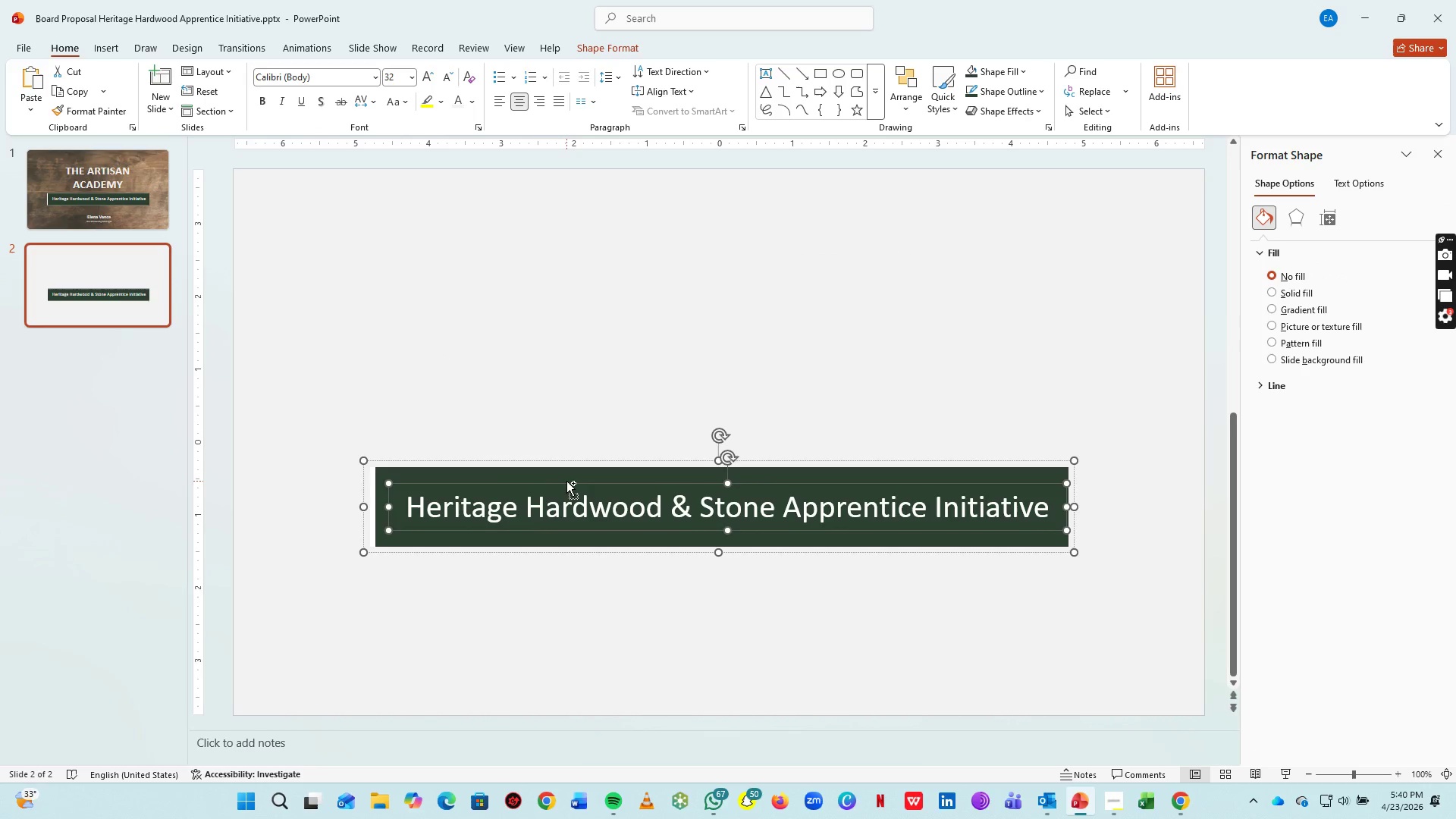 
key(Control+C)
 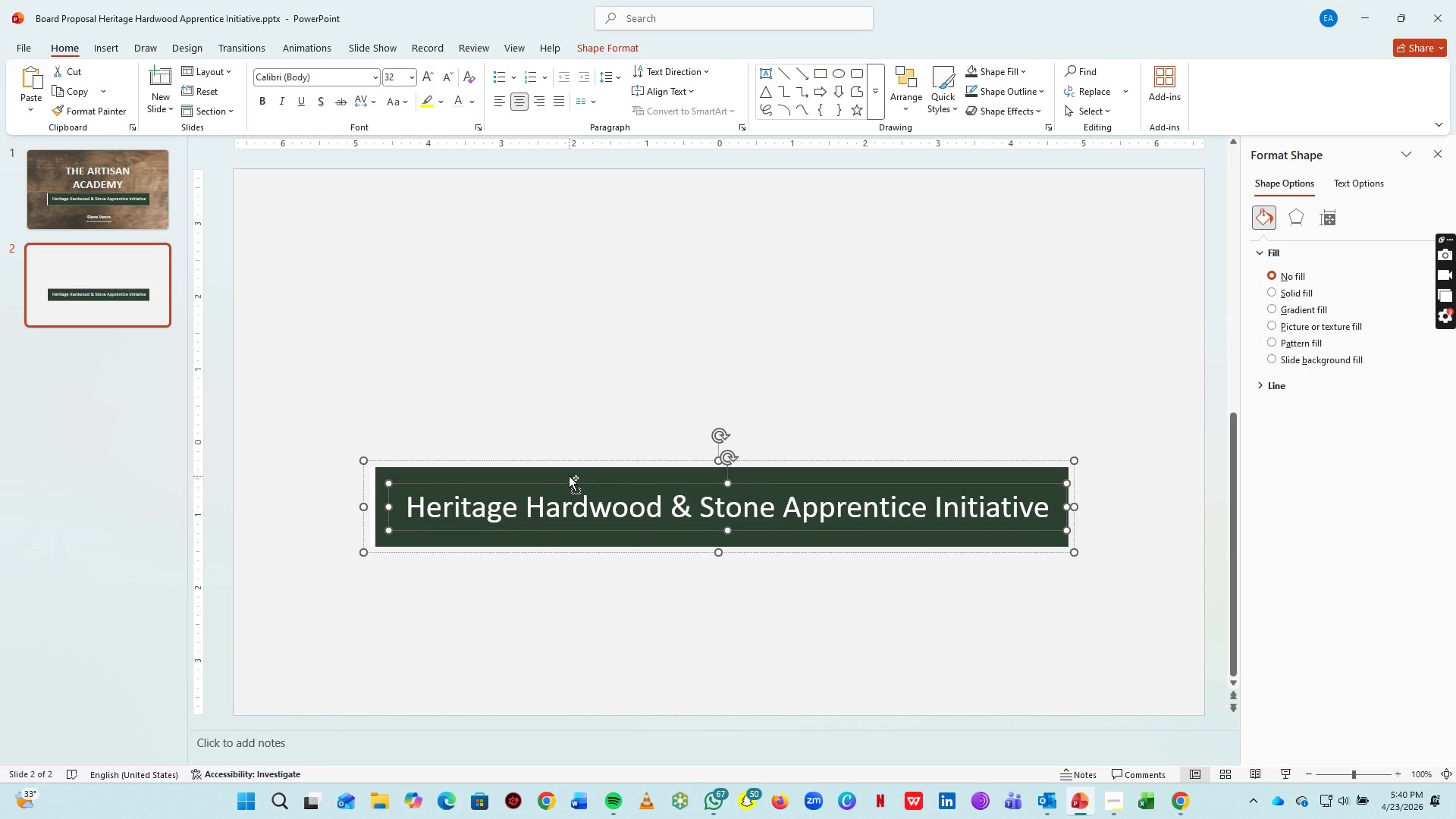 
key(Control+V)
 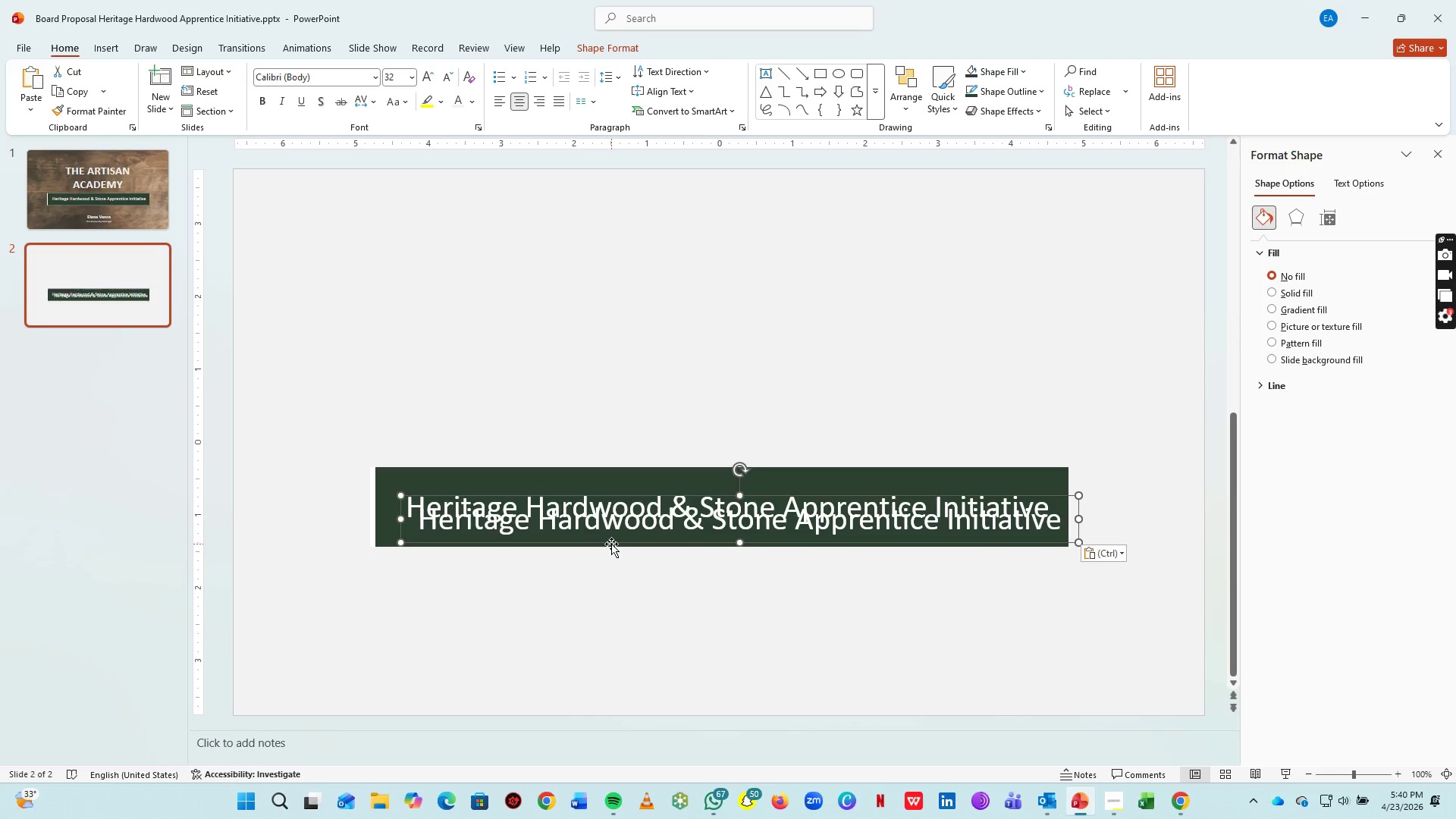 
left_click_drag(start_coordinate=[611, 544], to_coordinate=[473, 252])
 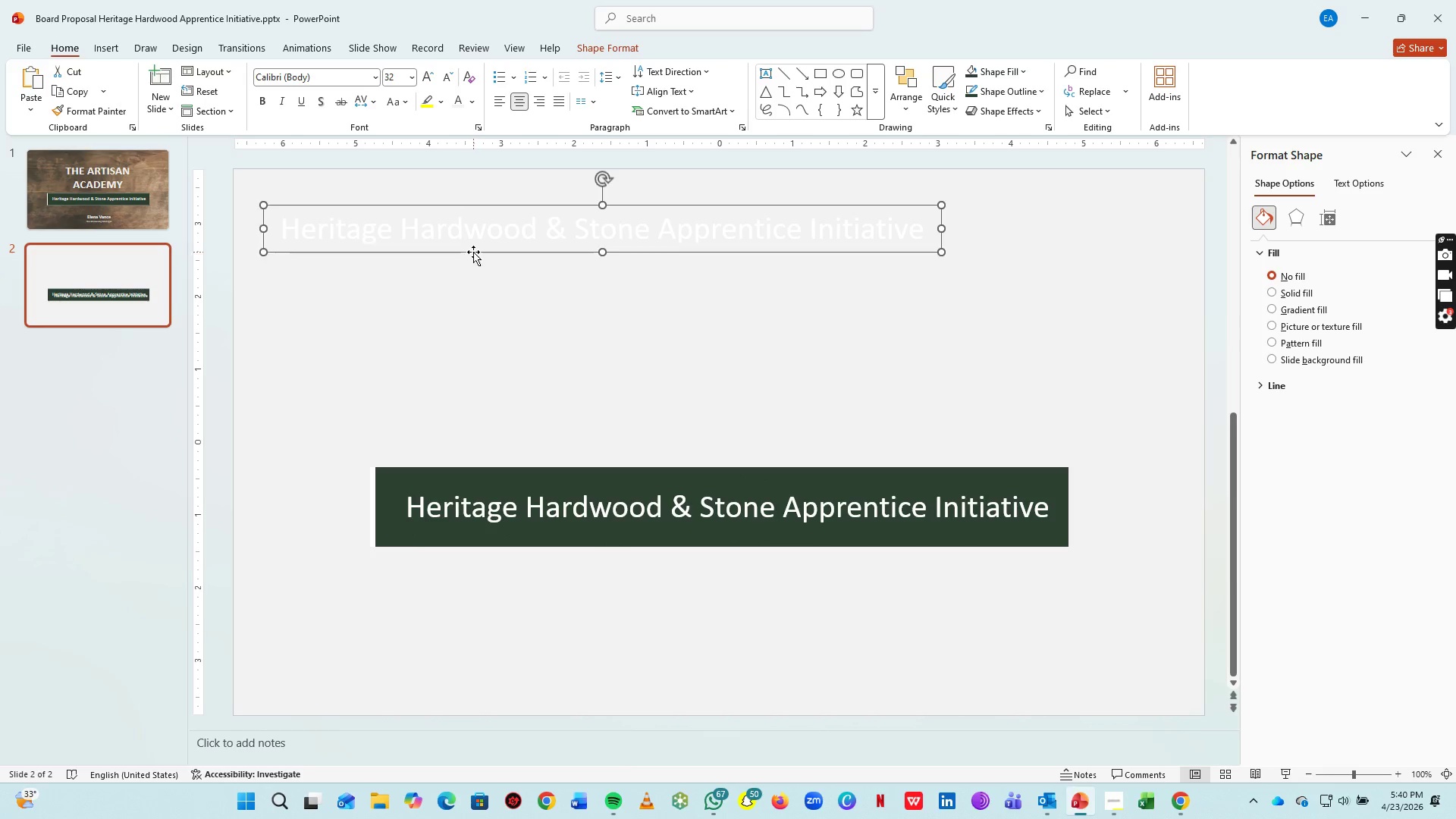 
key(Alt+AltLeft)
 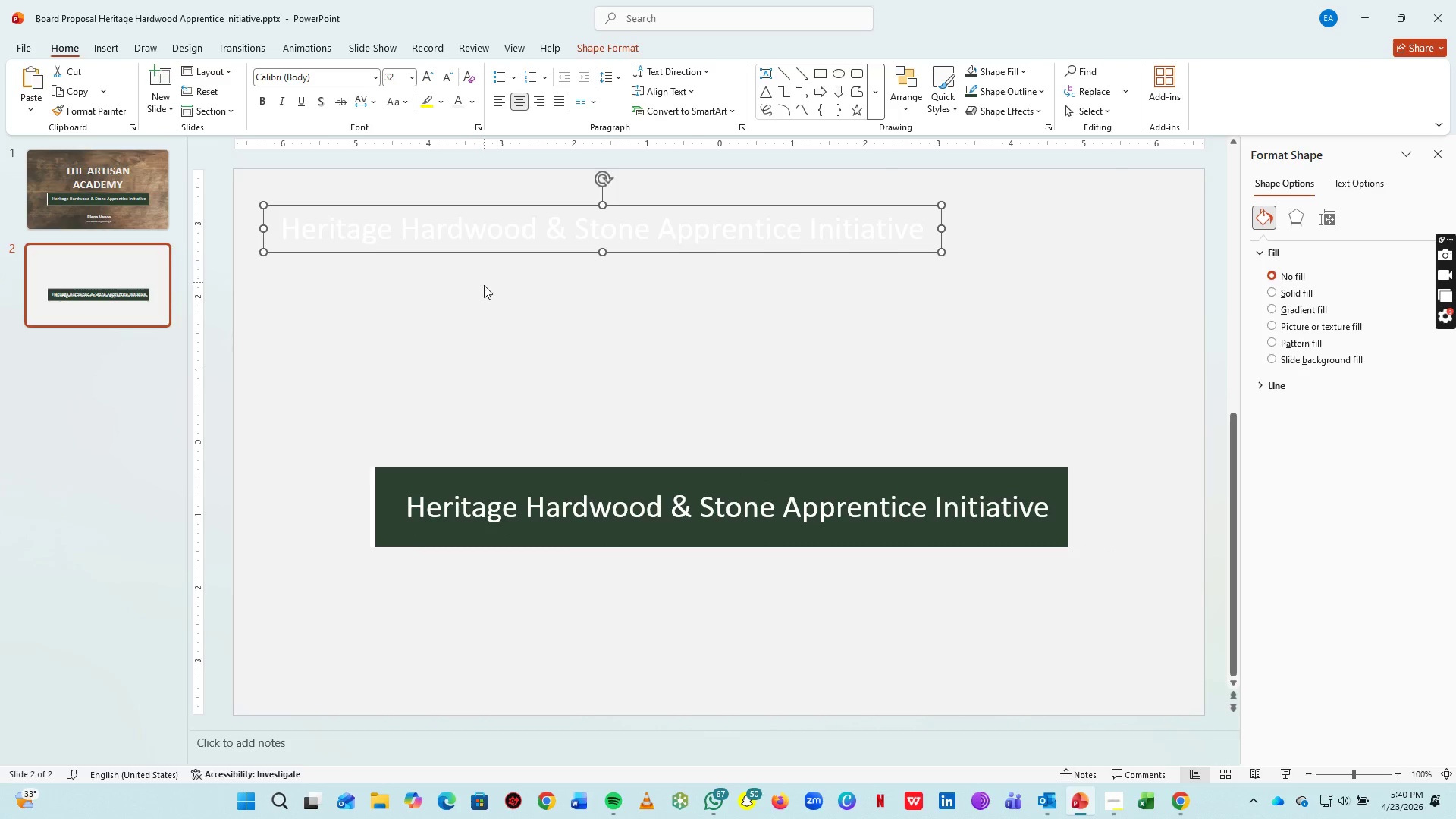 
key(Alt+Tab)